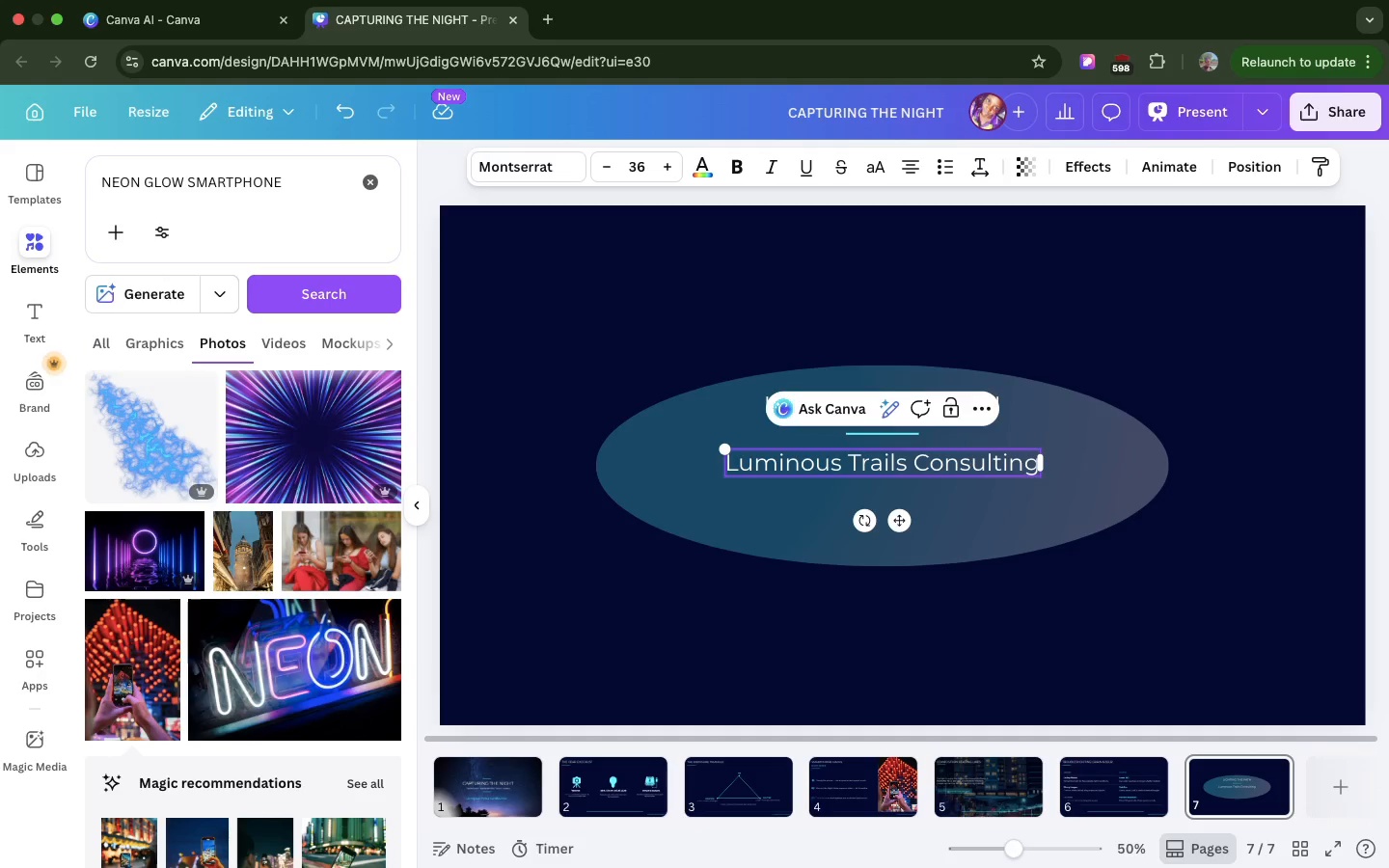 
hold_key(key=ShiftRight, duration=0.81)
 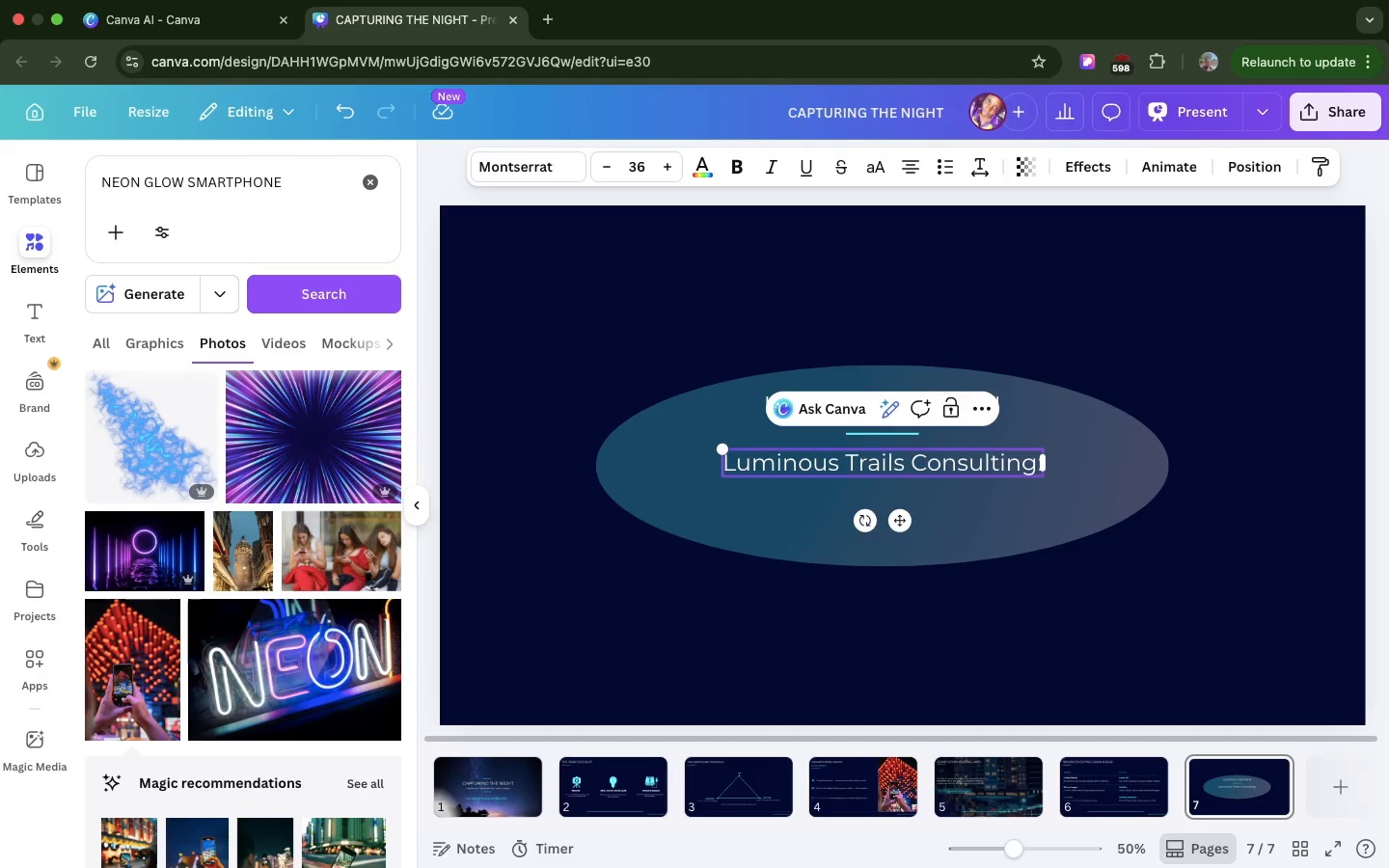 
hold_key(key=Semicolon, duration=0.39)
 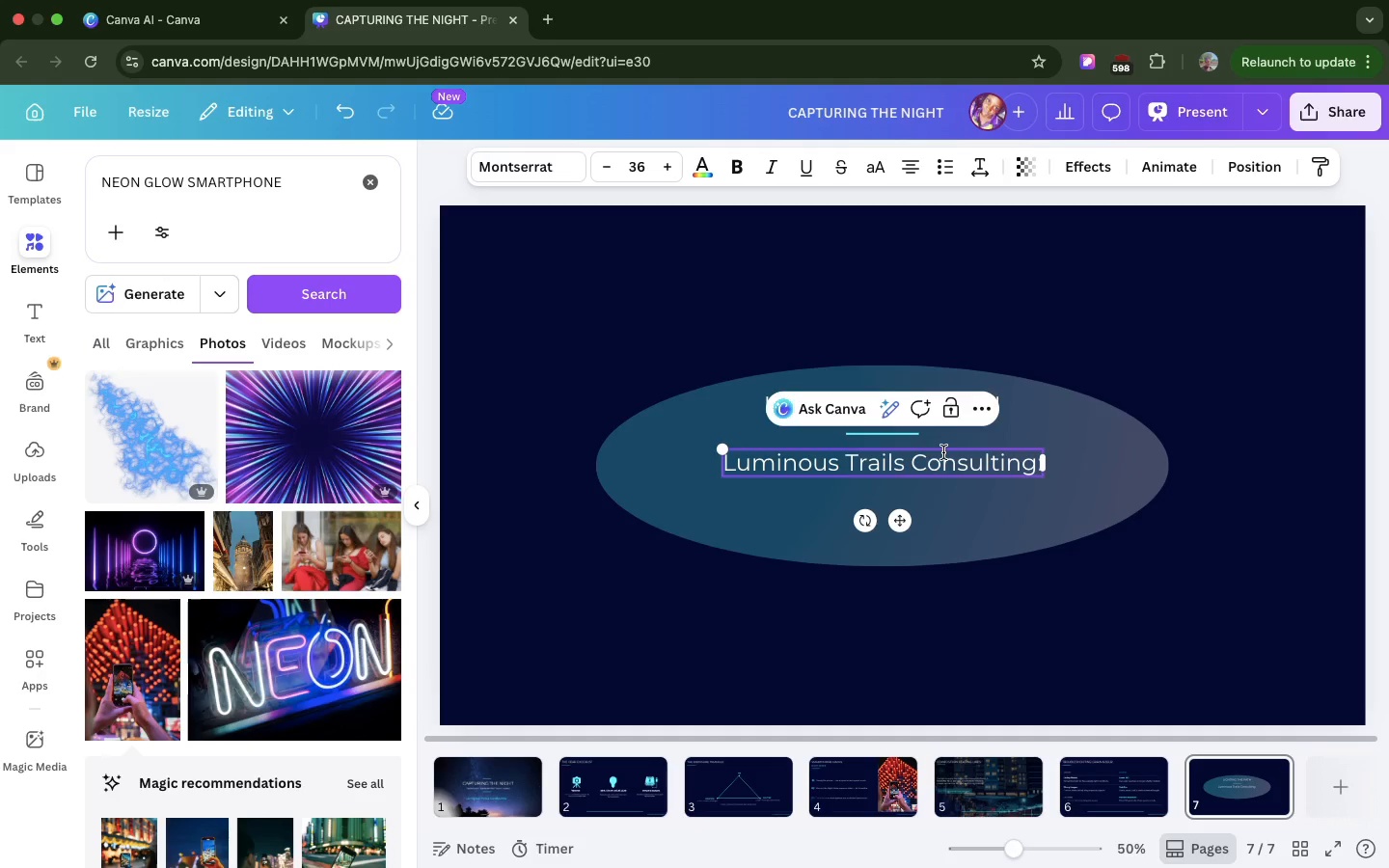 
type( Lightinf)
key(Backspace)
type(g thr)
key(Backspace)
type(e Path to New Markets.)
 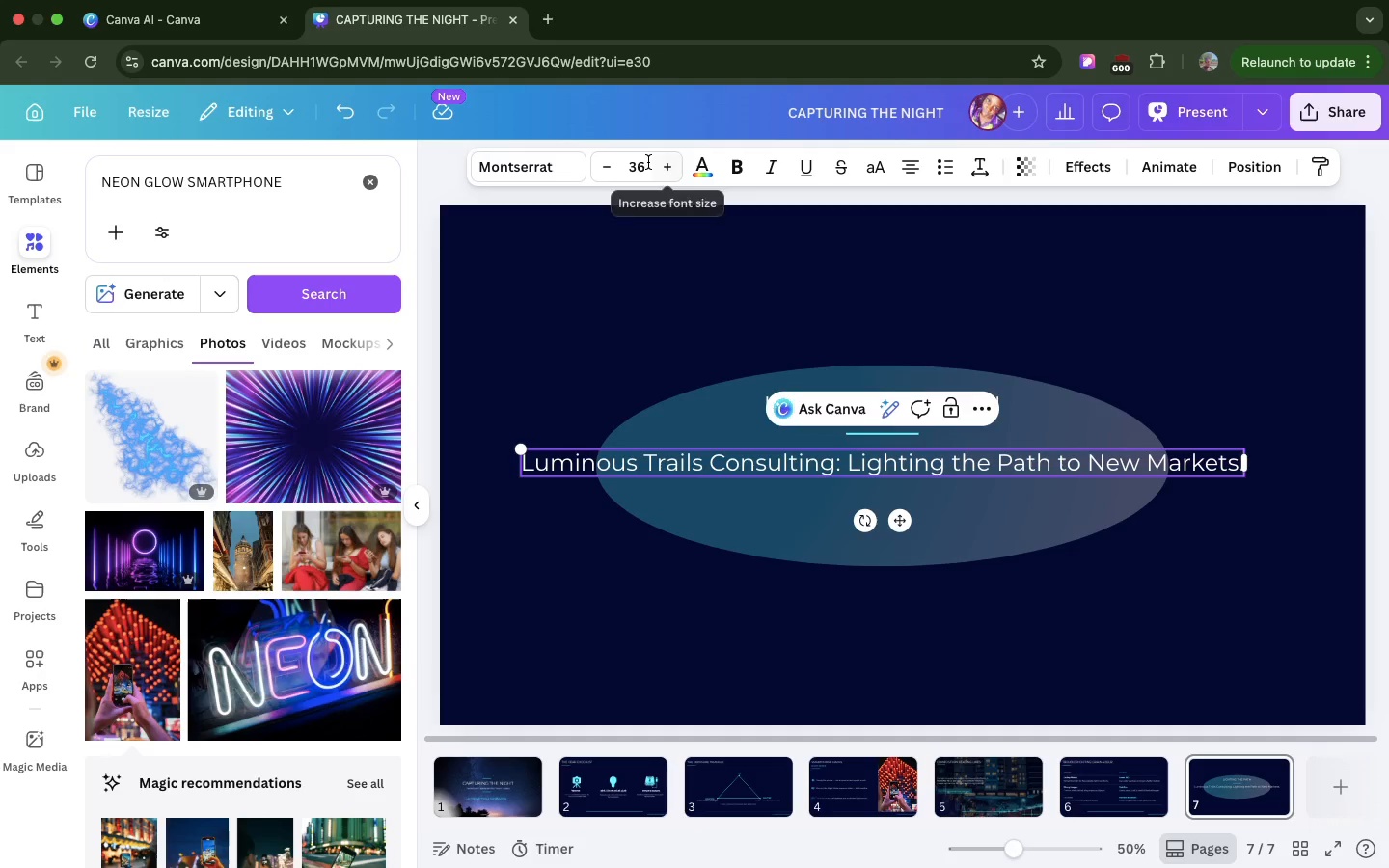 
wait(7.44)
 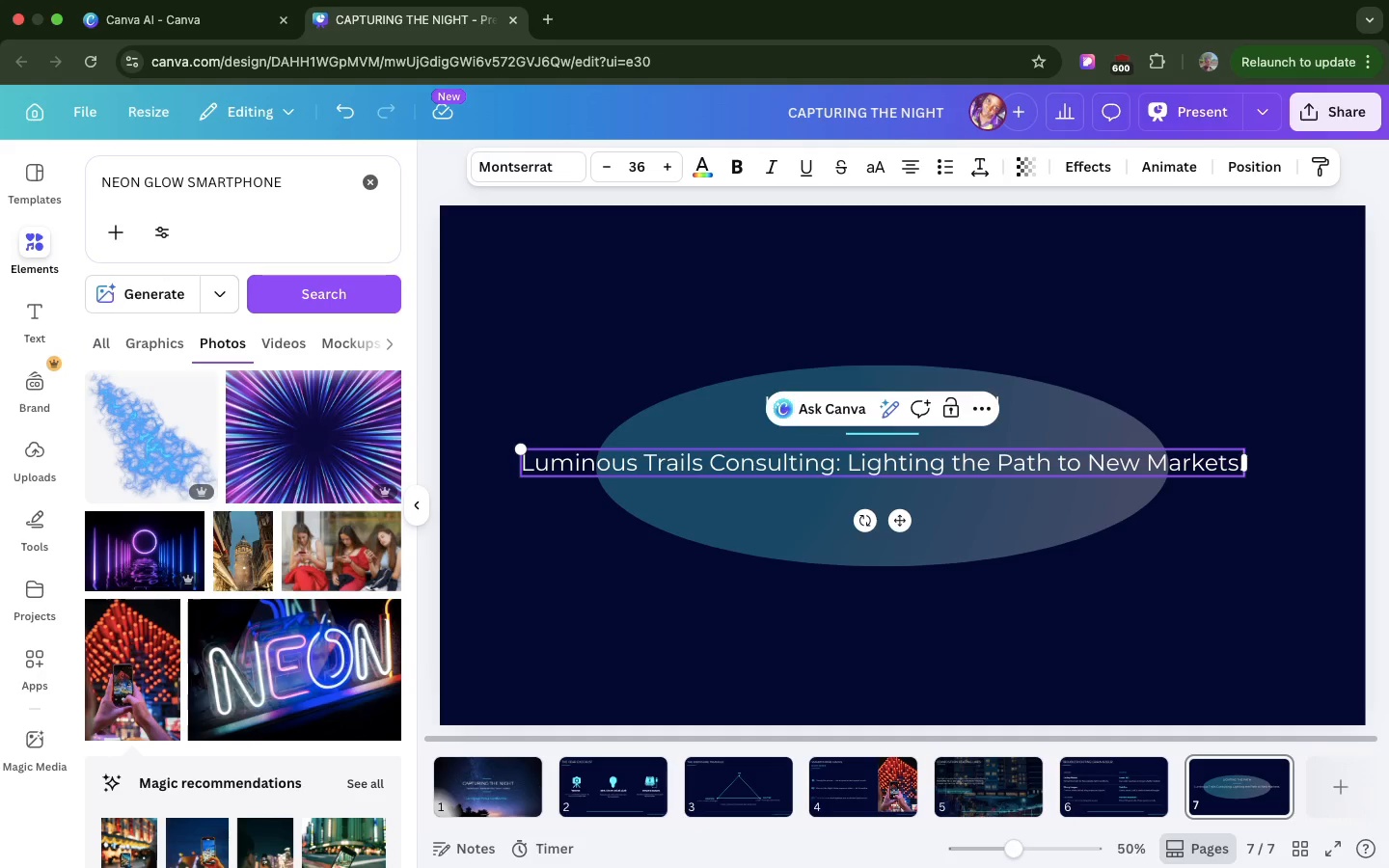 
left_click([776, 365])
 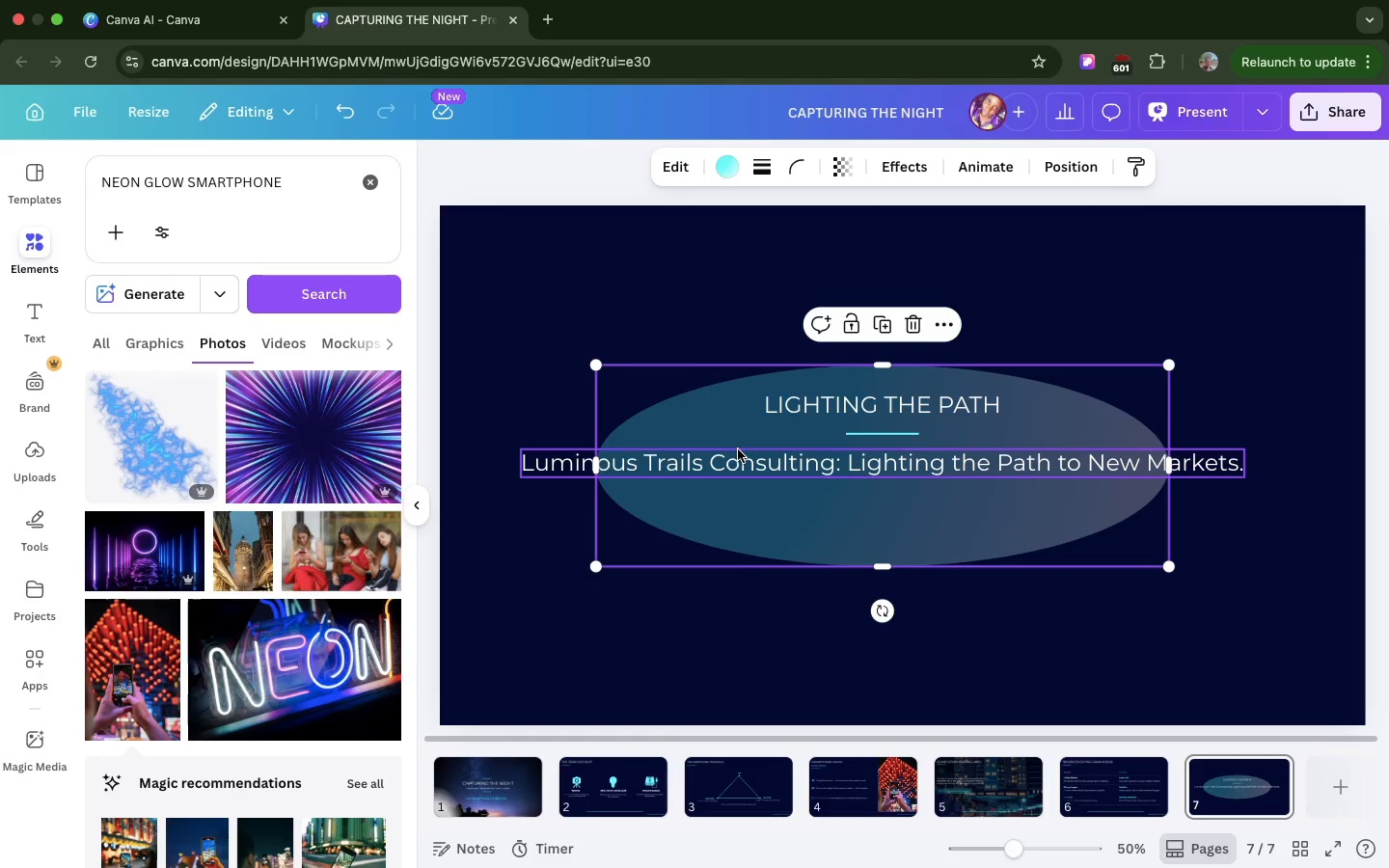 
left_click([738, 449])
 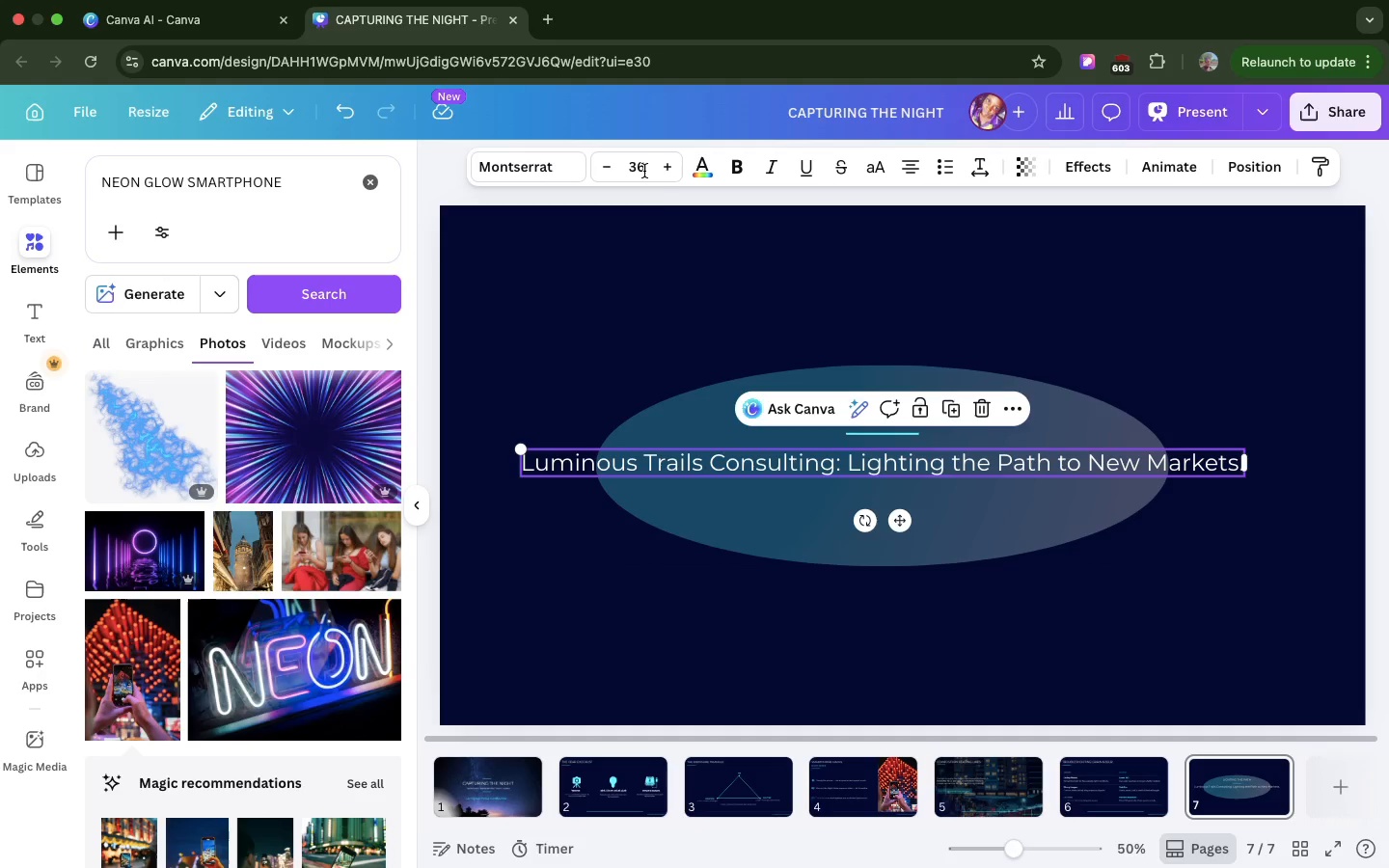 
left_click([644, 171])
 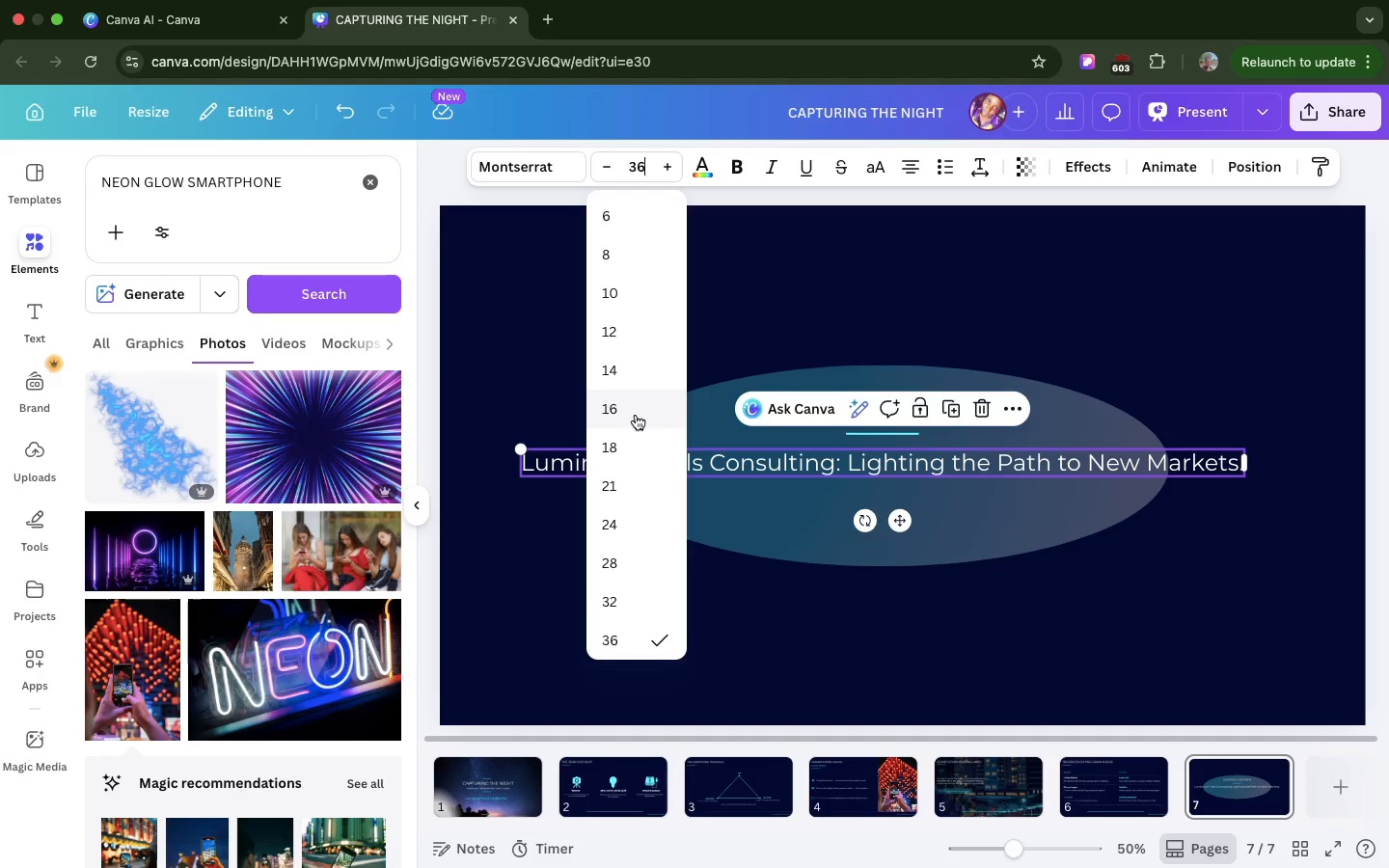 
left_click([636, 415])
 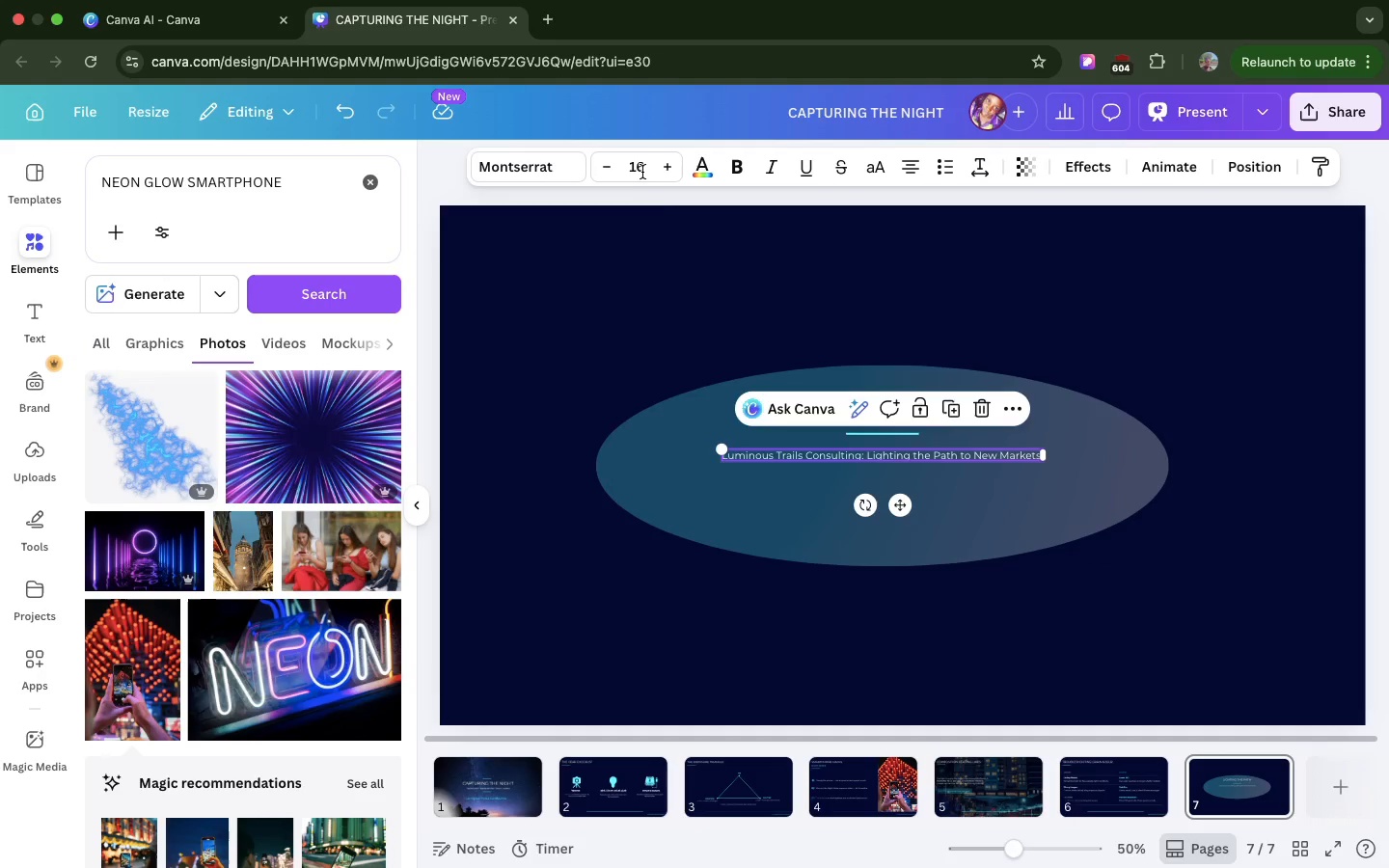 
left_click([641, 171])
 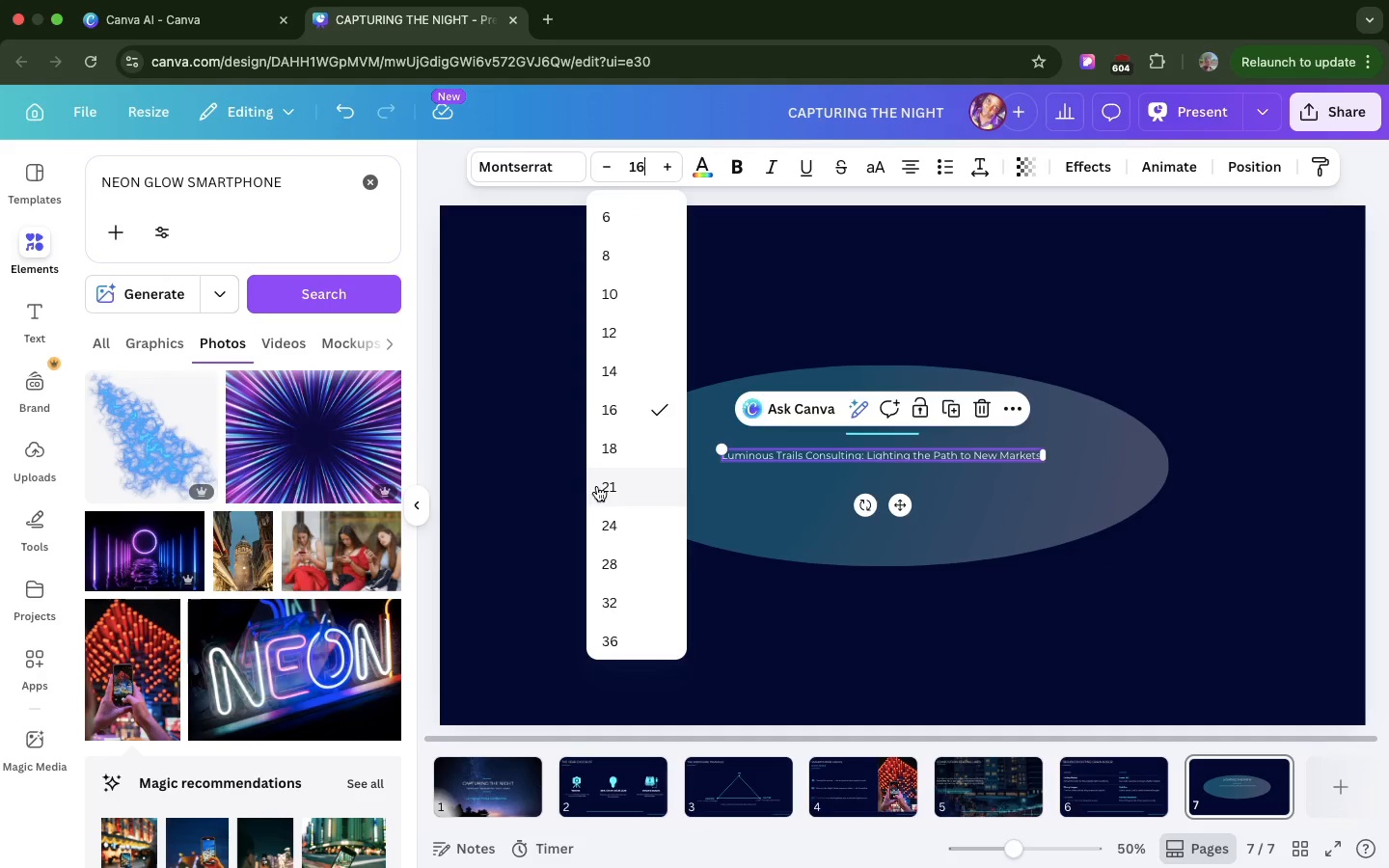 
left_click([598, 486])
 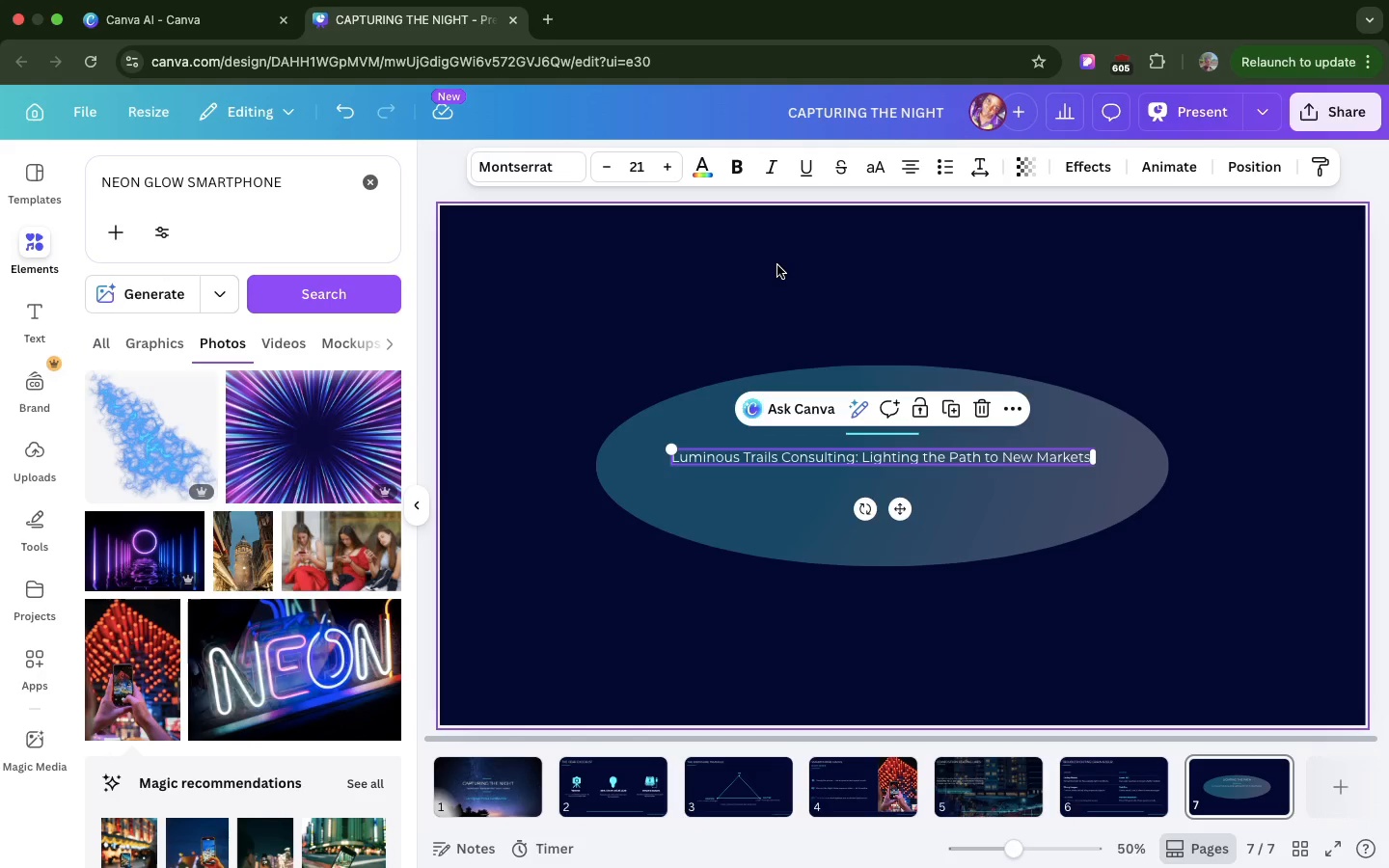 
wait(12.02)
 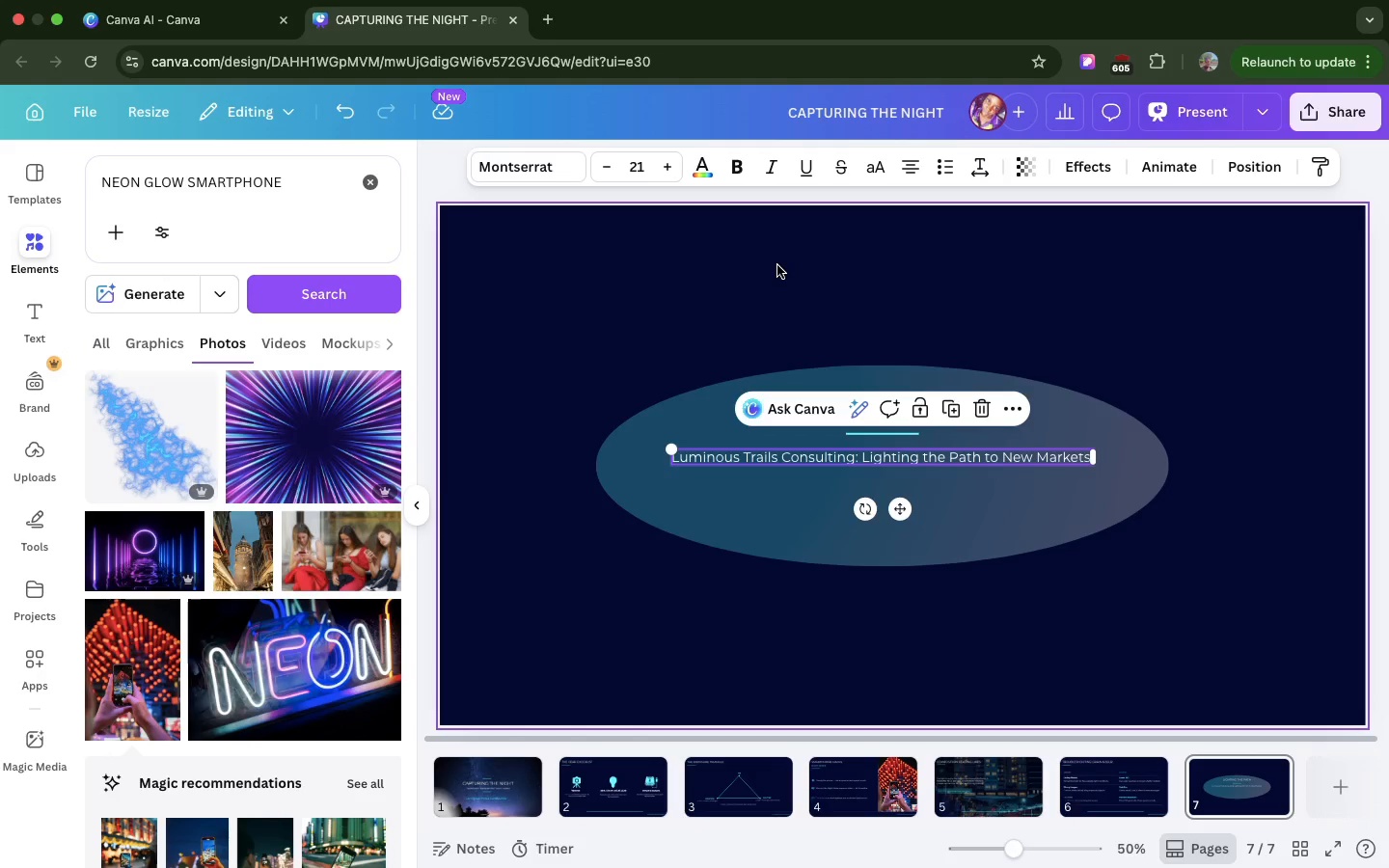 
left_click([951, 400])
 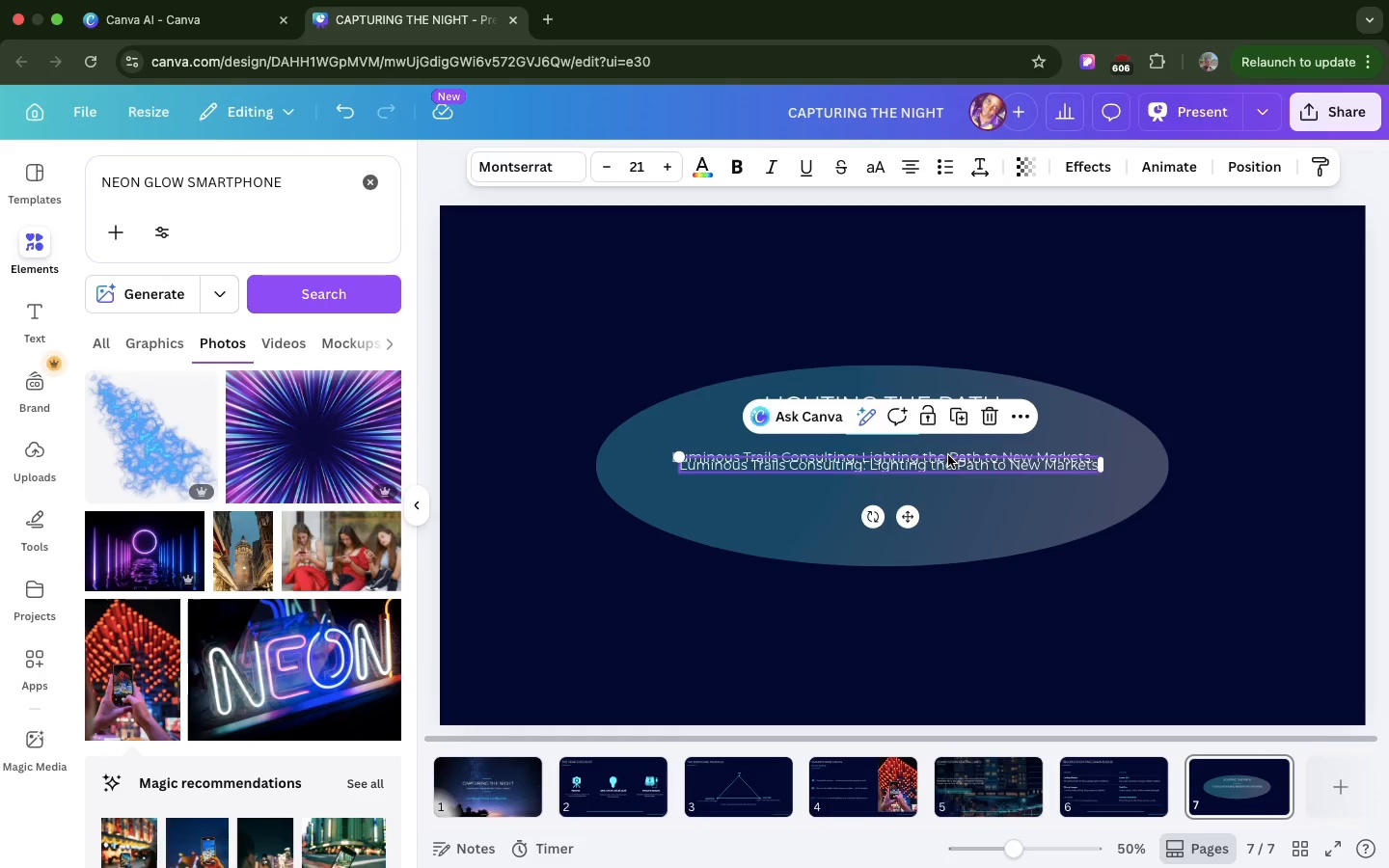 
left_click_drag(start_coordinate=[948, 457], to_coordinate=[954, 516])
 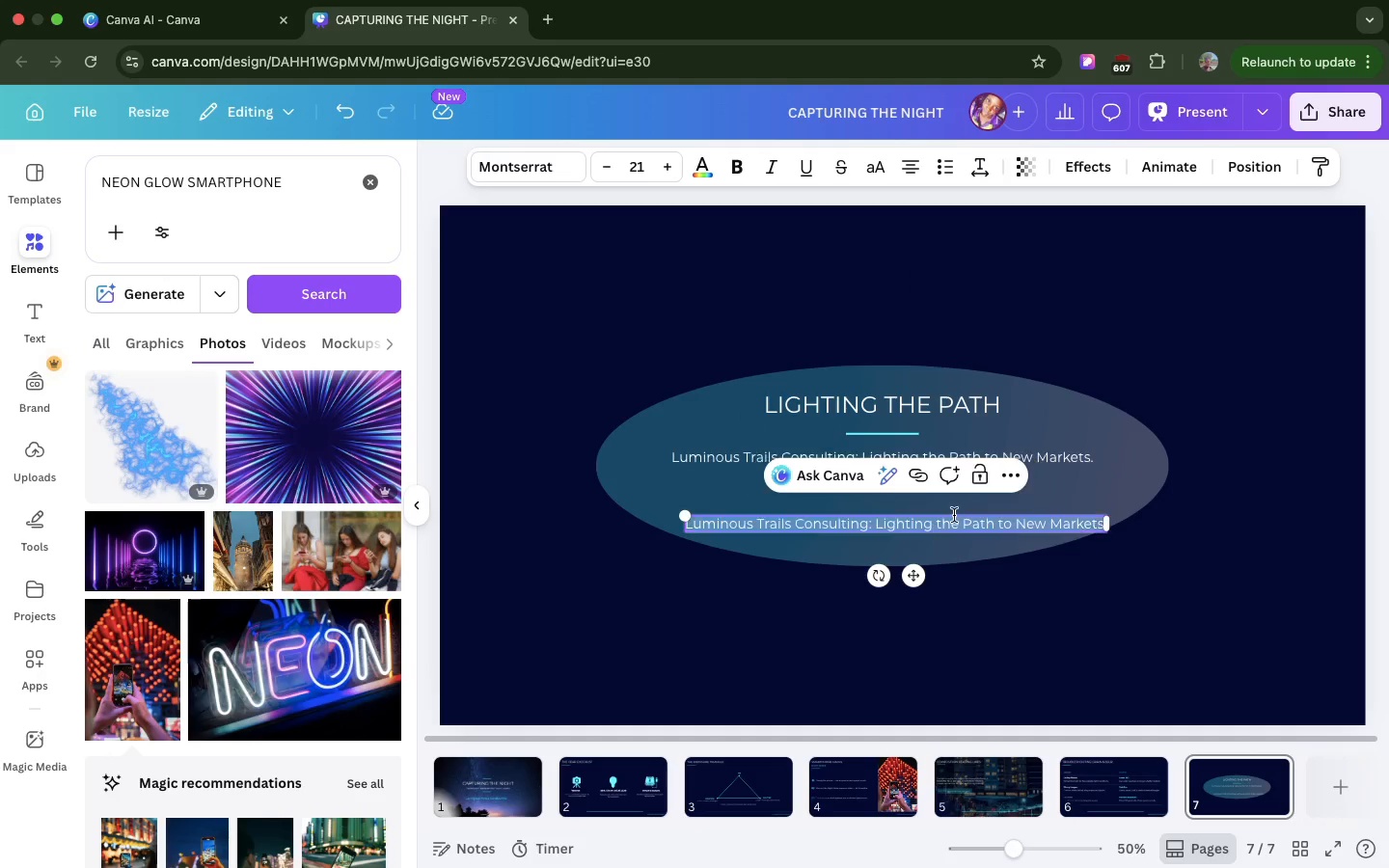 
double_click([954, 515])
 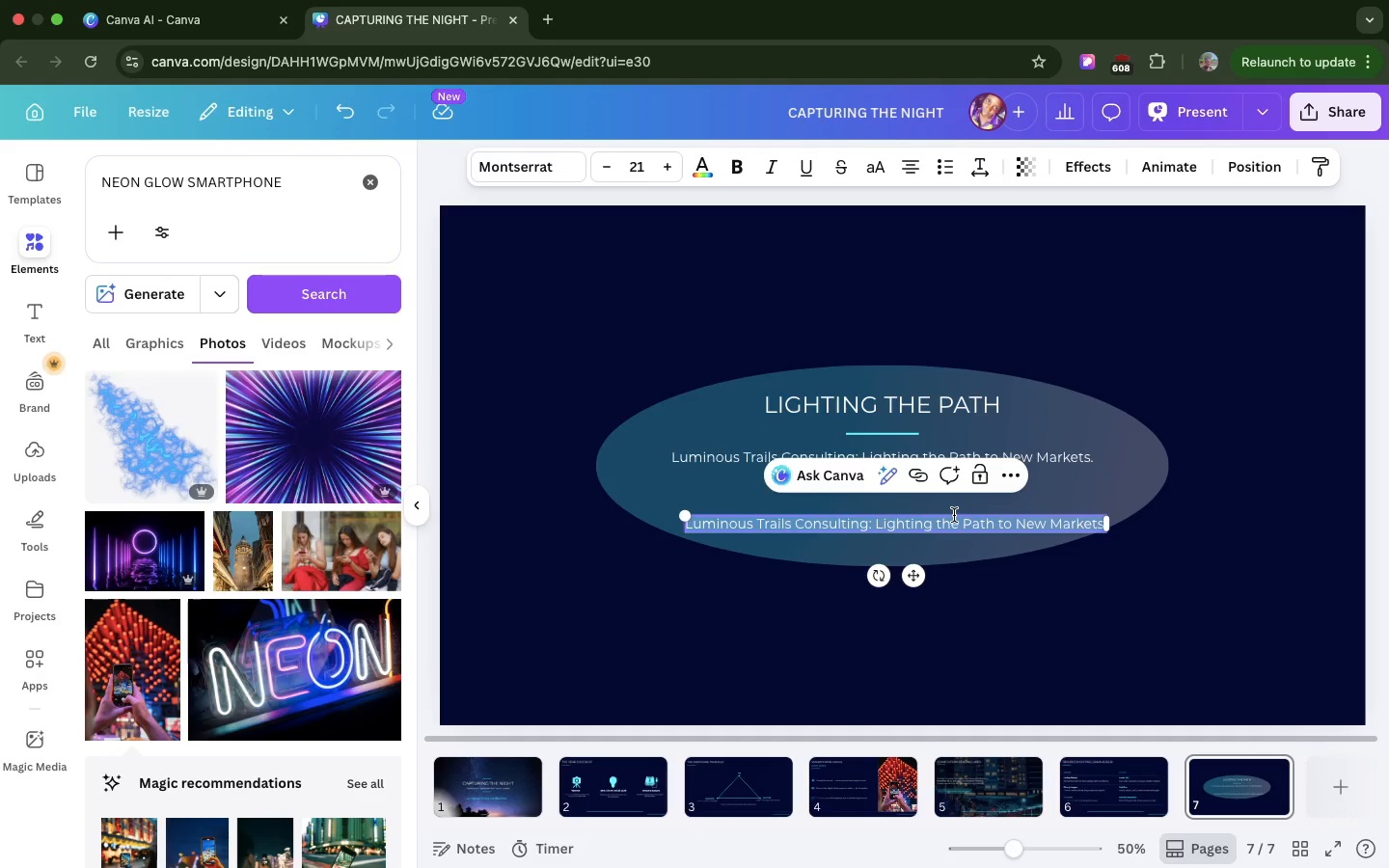 
type(info@luminoustrails.com)
 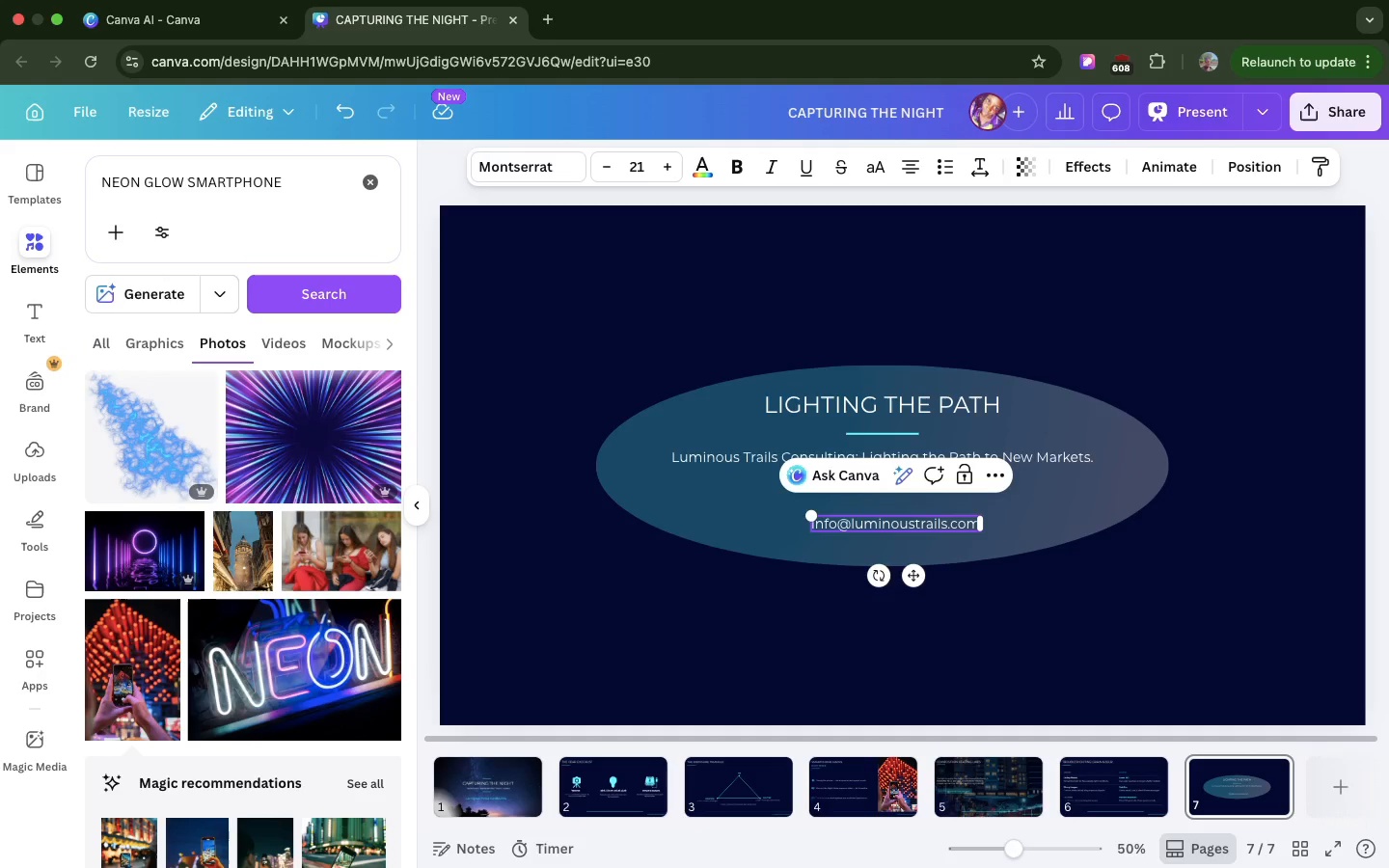 
wait(19.62)
 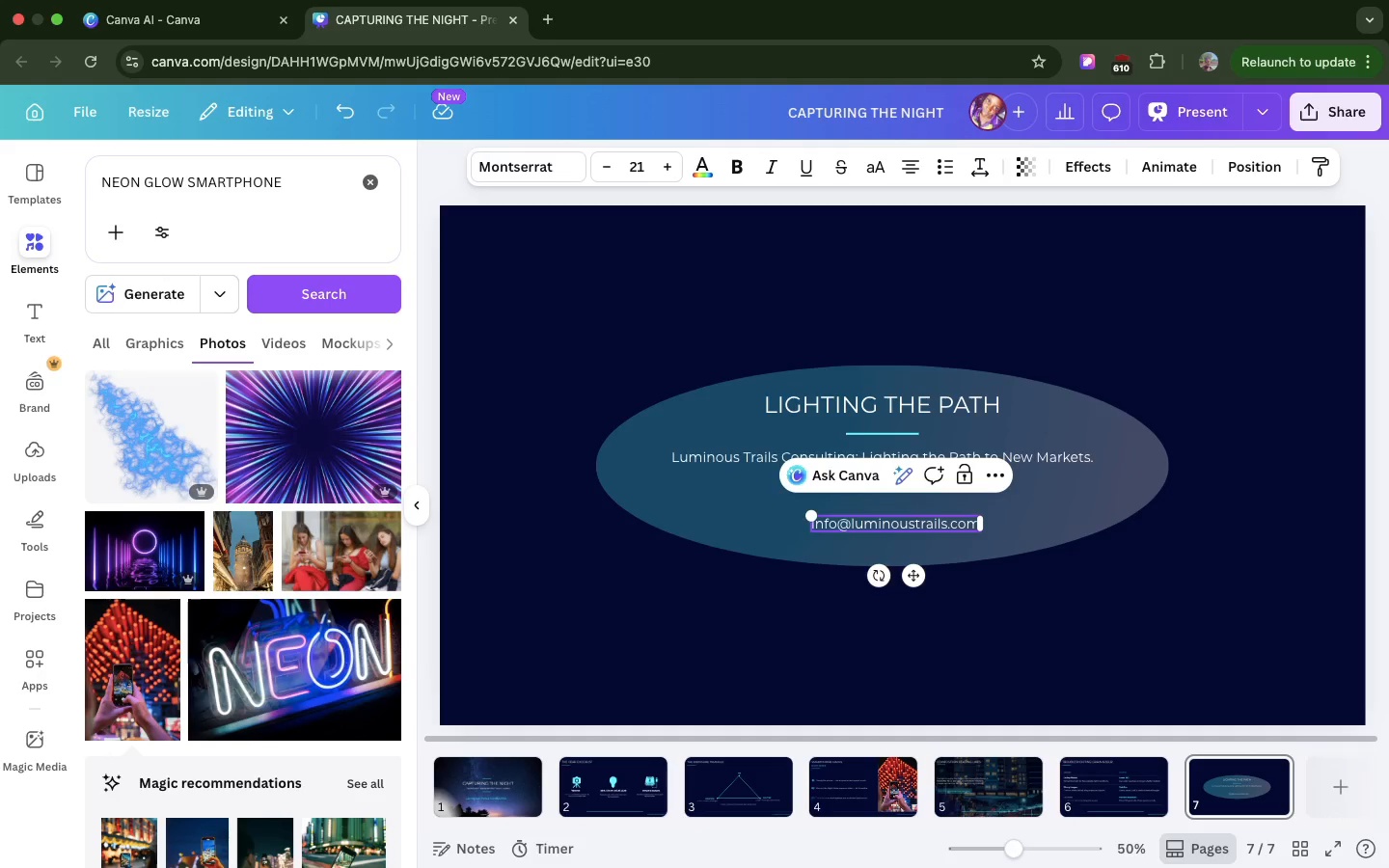 
left_click([685, 161])
 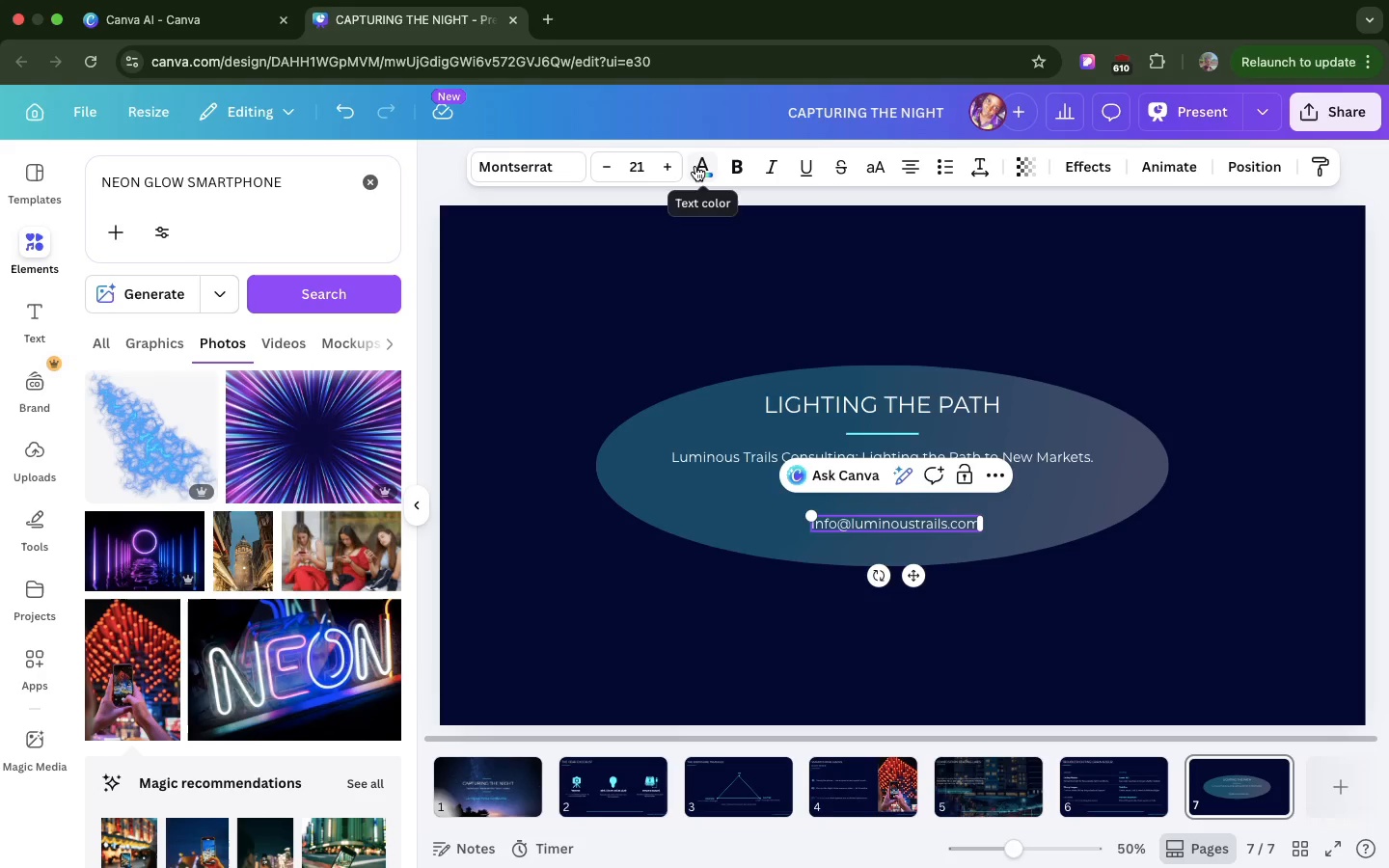 
left_click([695, 166])
 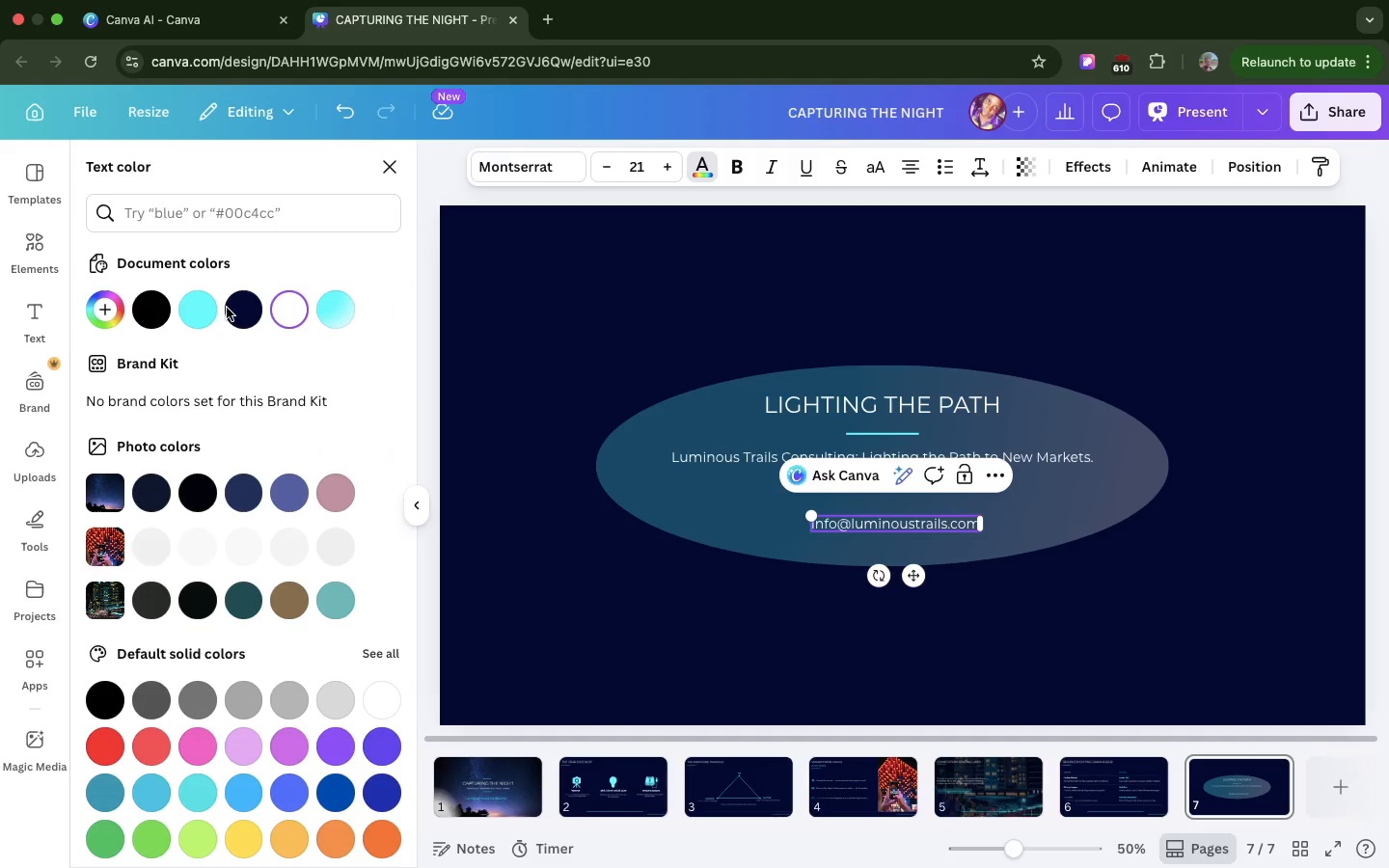 
left_click([193, 310])
 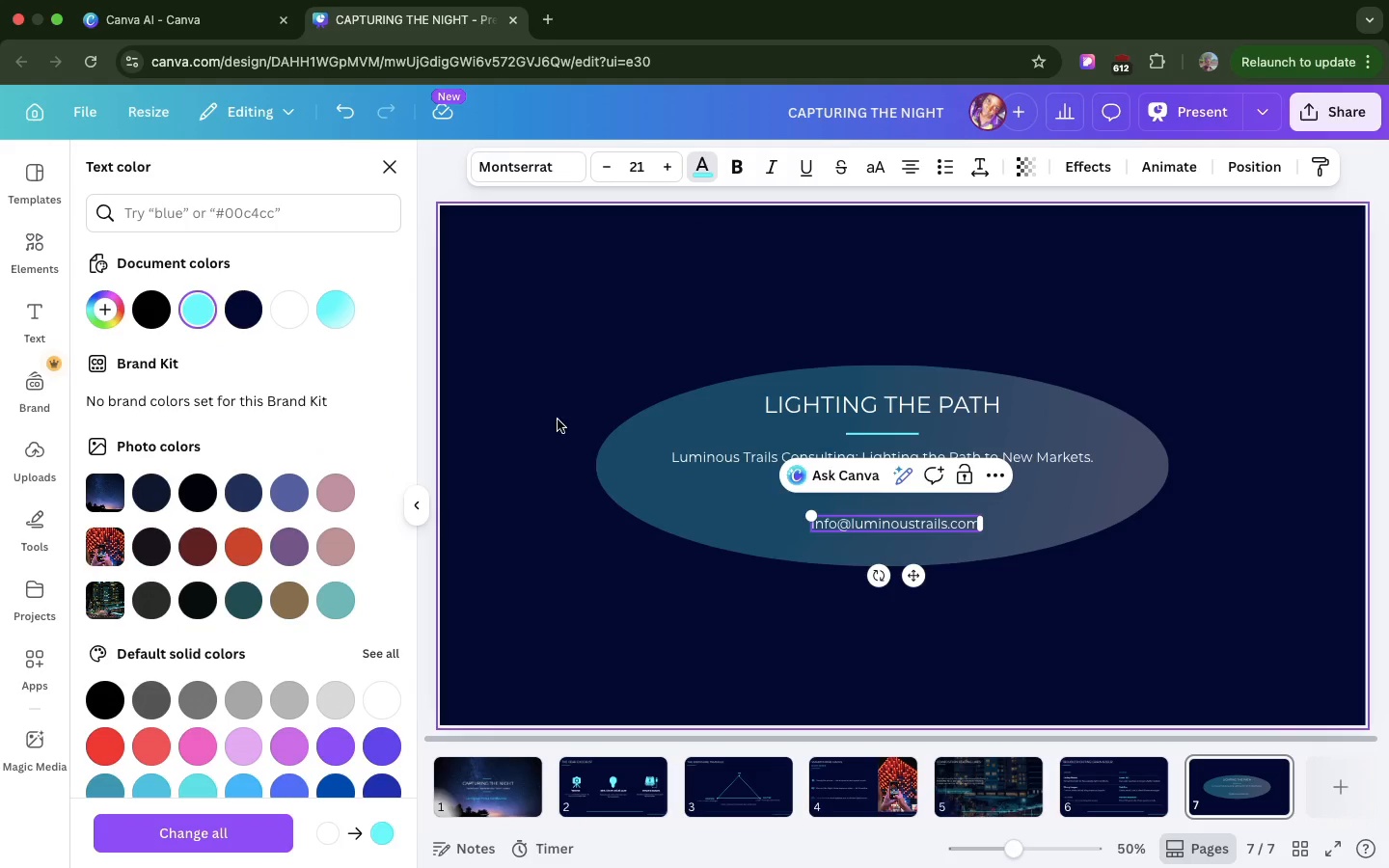 
left_click([645, 477])
 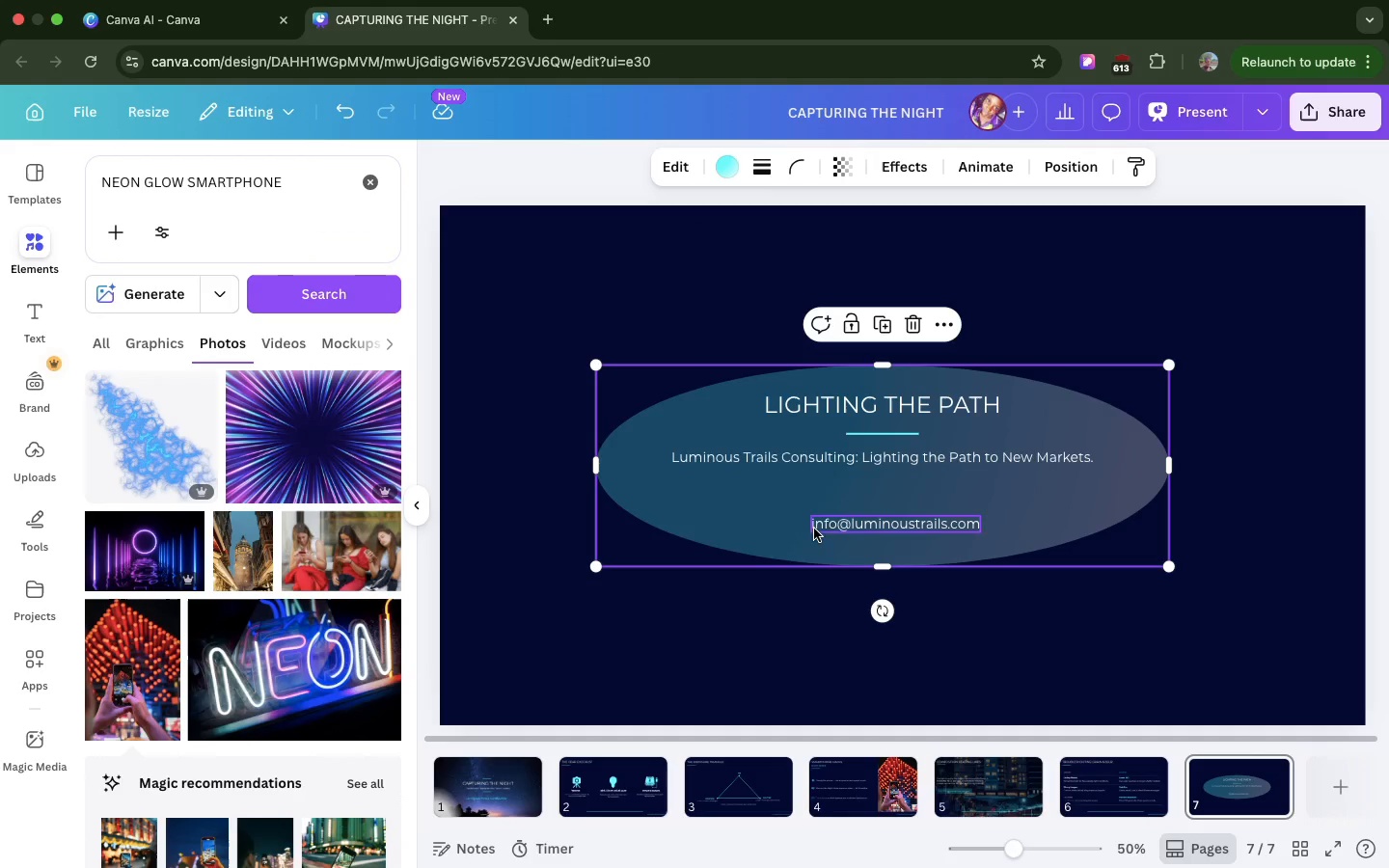 
left_click([829, 530])
 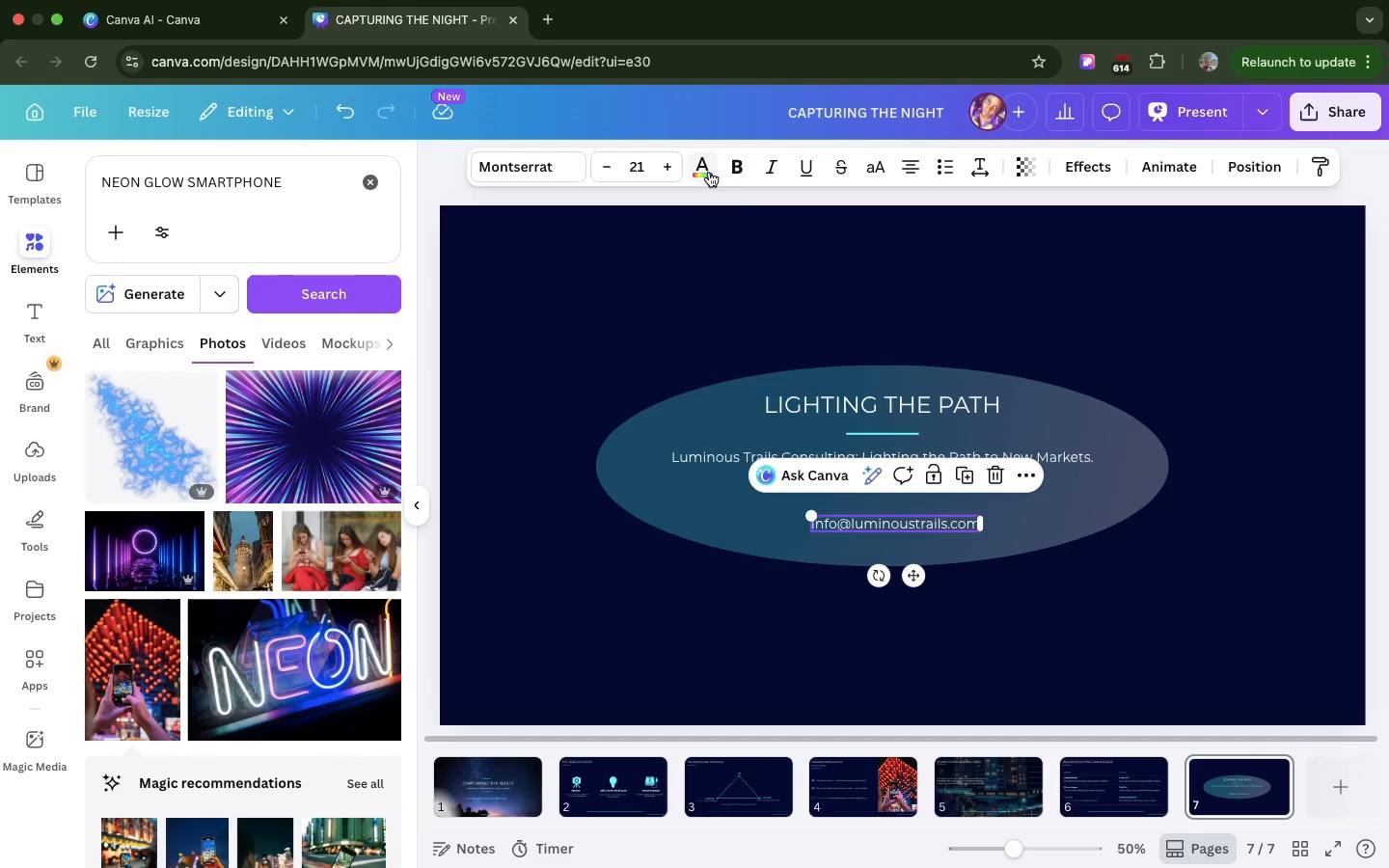 
left_click([709, 172])
 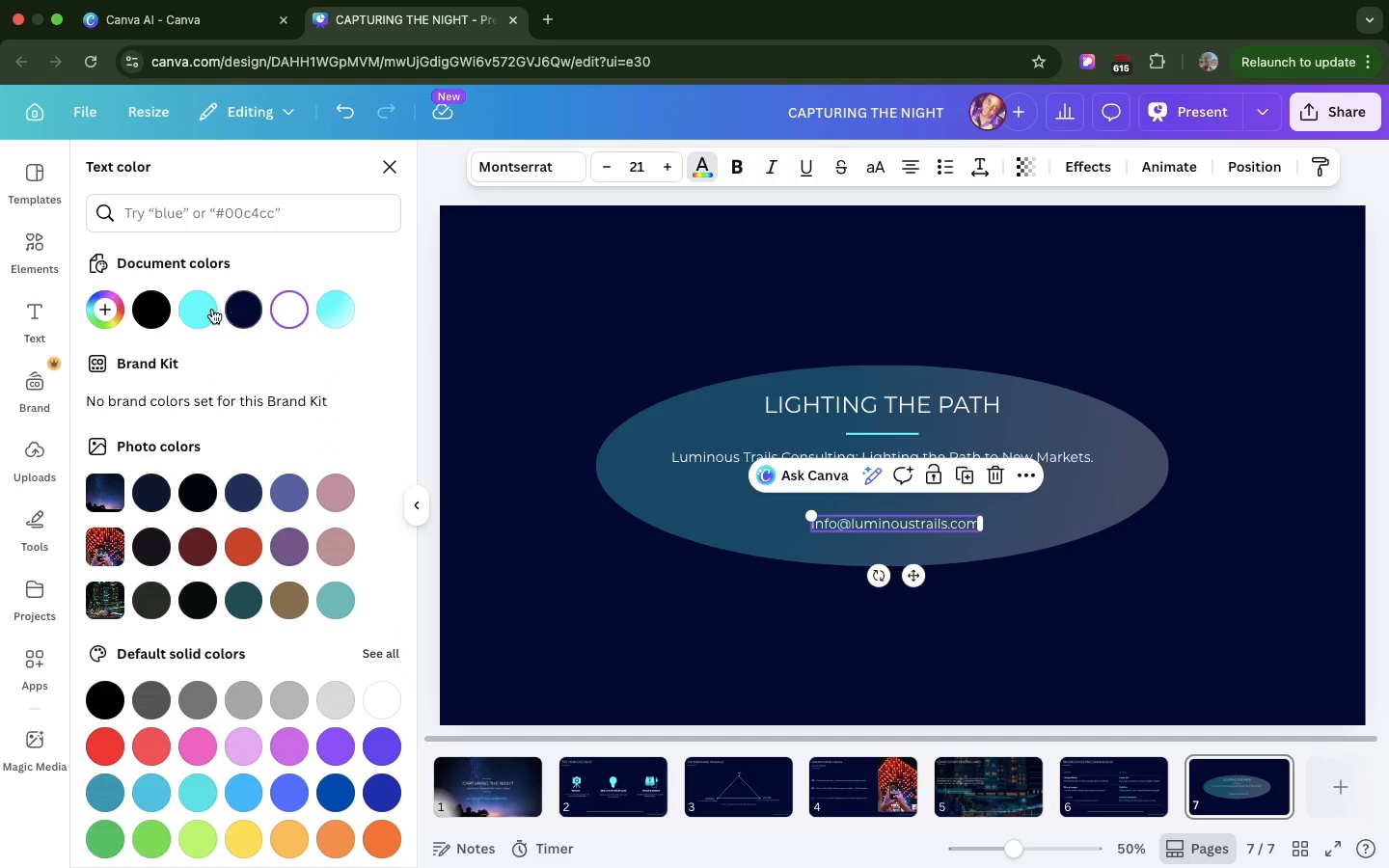 
left_click([187, 308])
 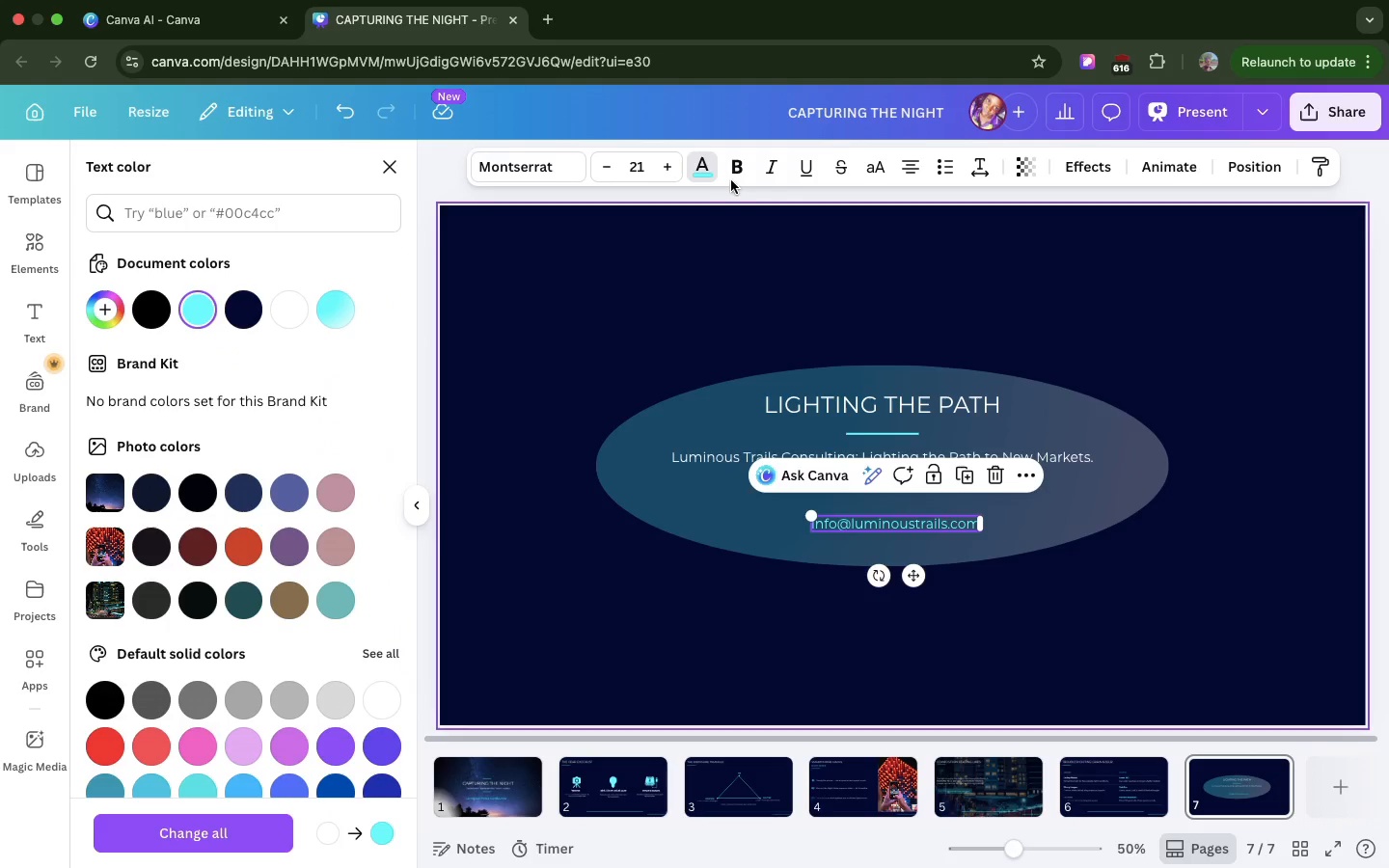 
left_click([733, 173])
 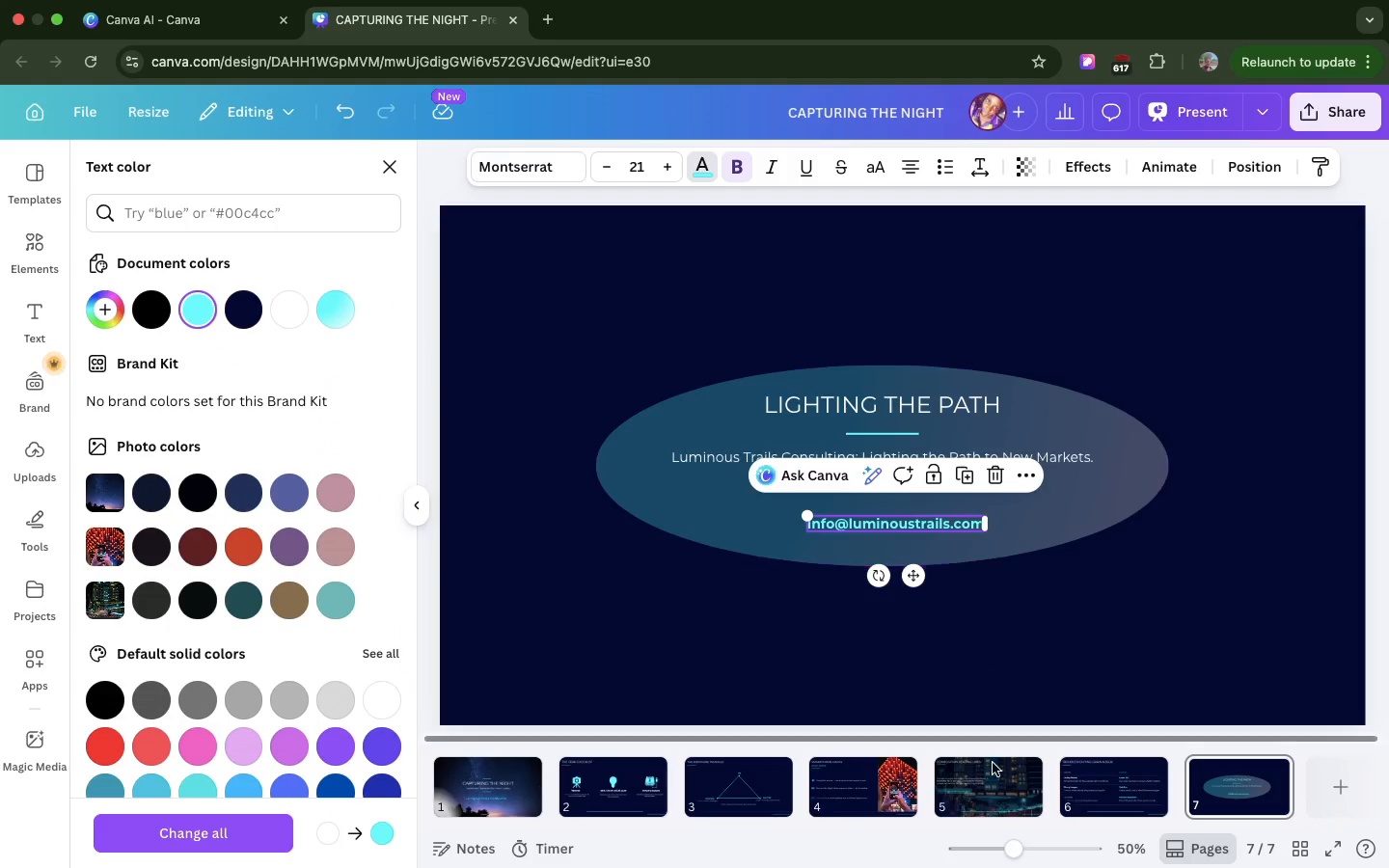 
left_click([990, 768])
 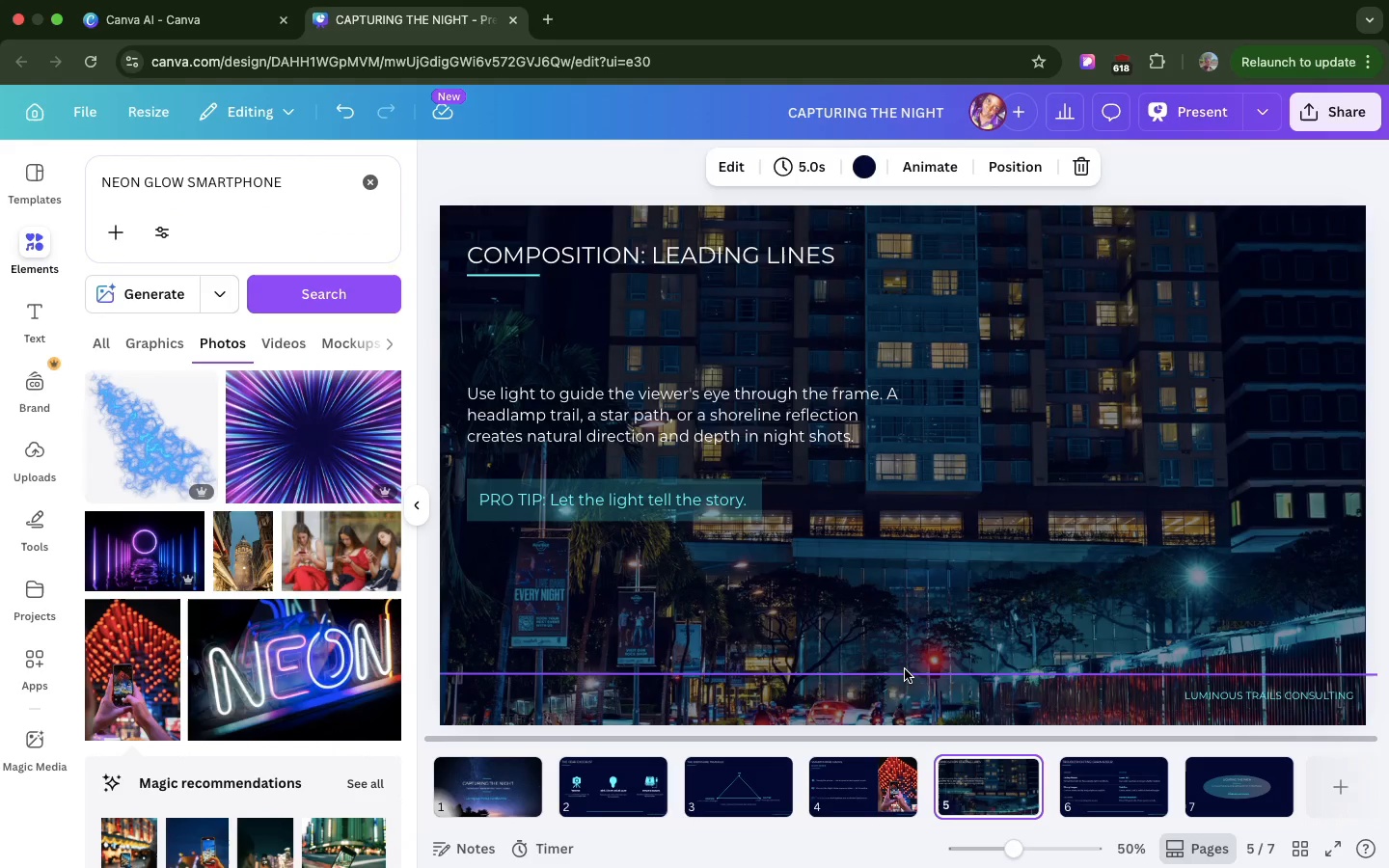 
left_click([905, 669])
 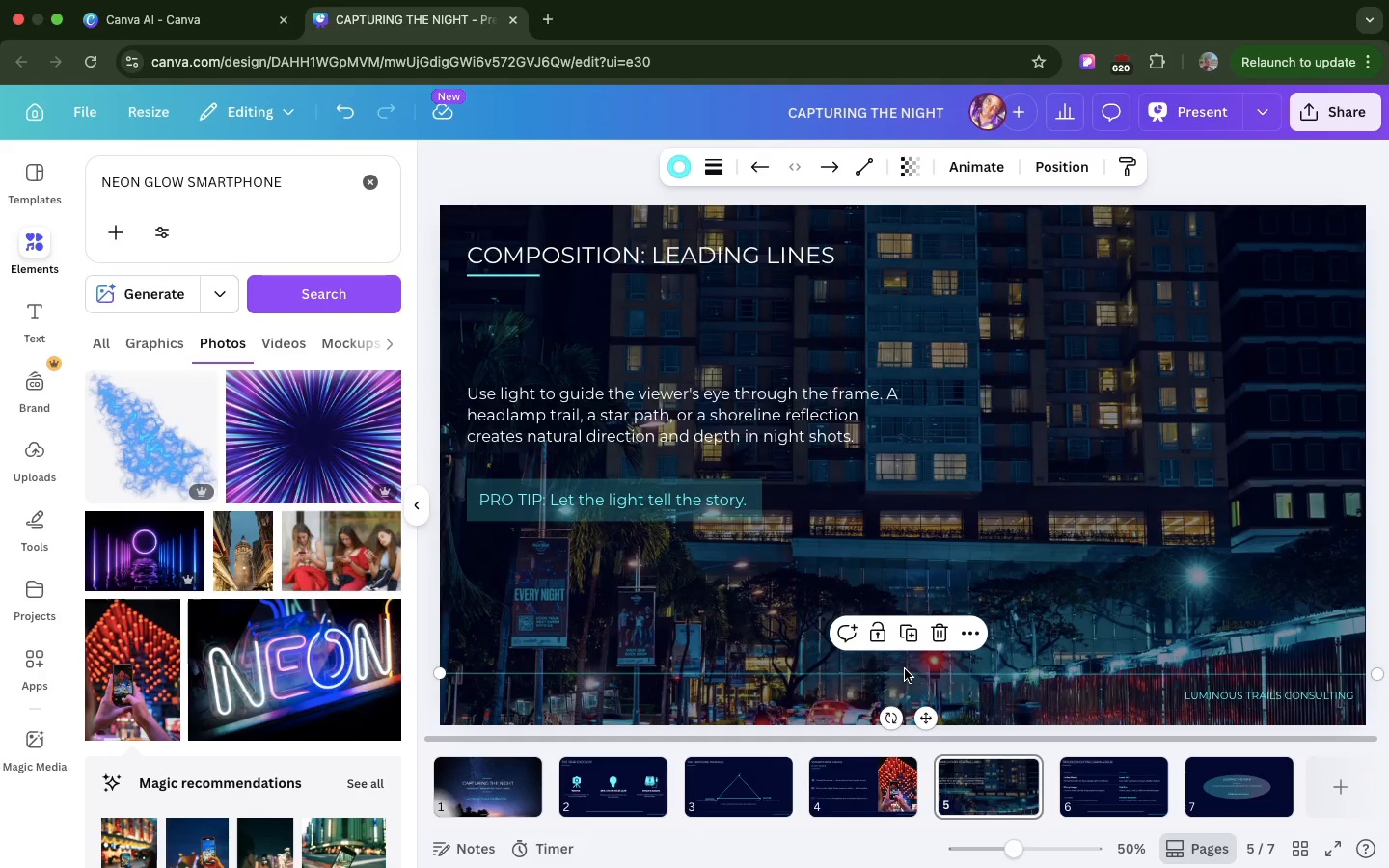 
wait(13.82)
 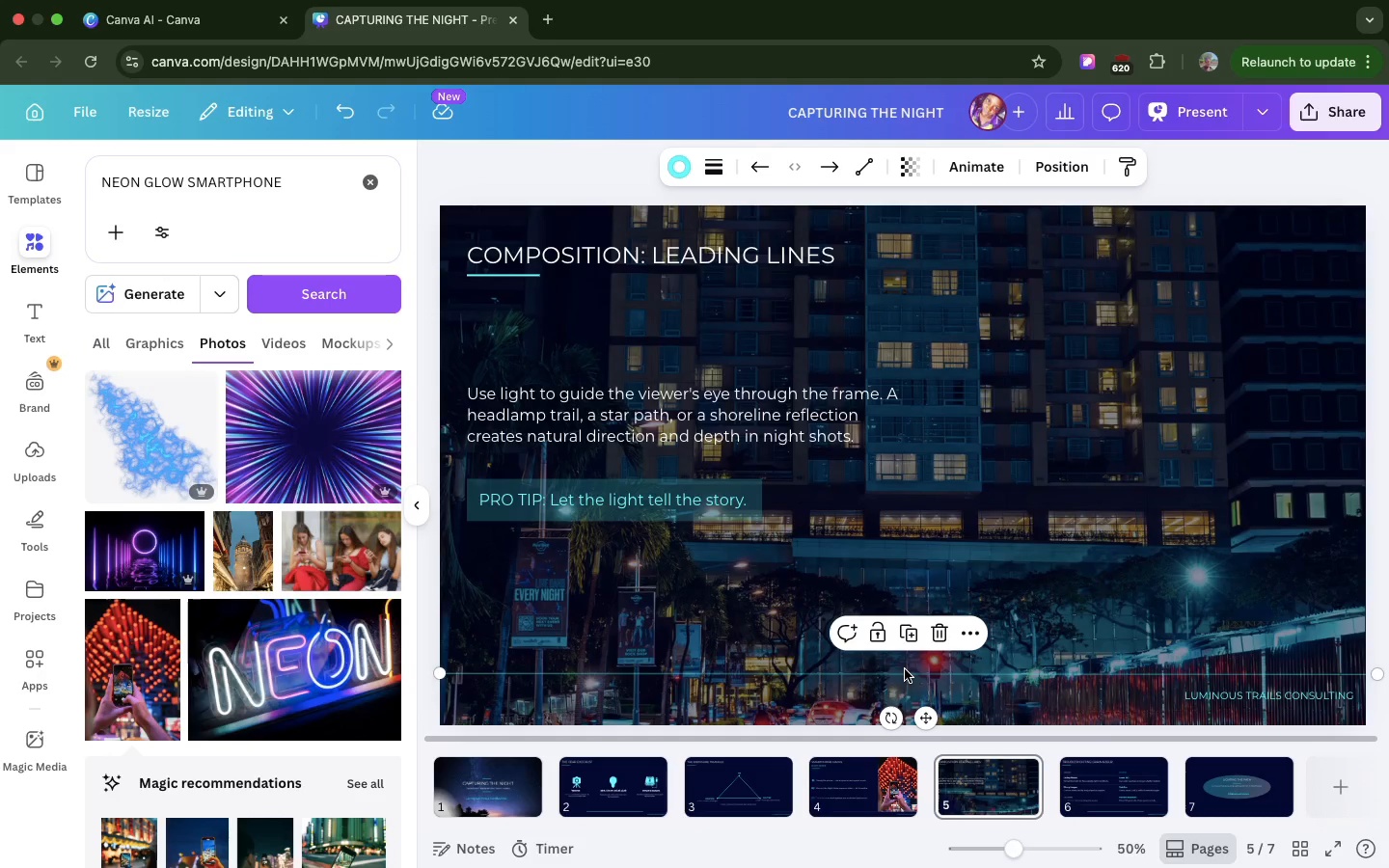 
left_click([850, 678])
 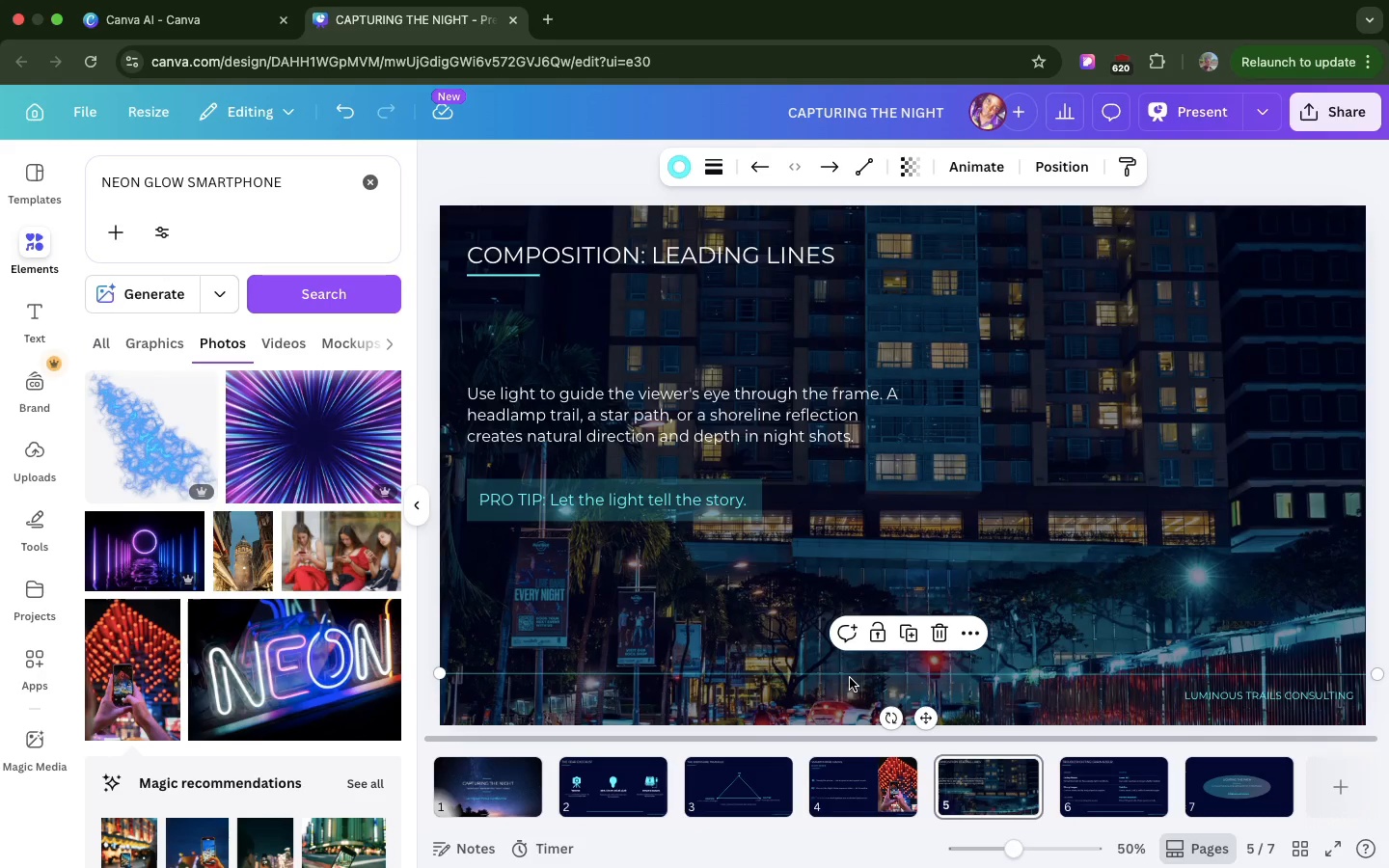 
hold_key(key=ShiftLeft, duration=2.45)
left_click([1202, 695])
 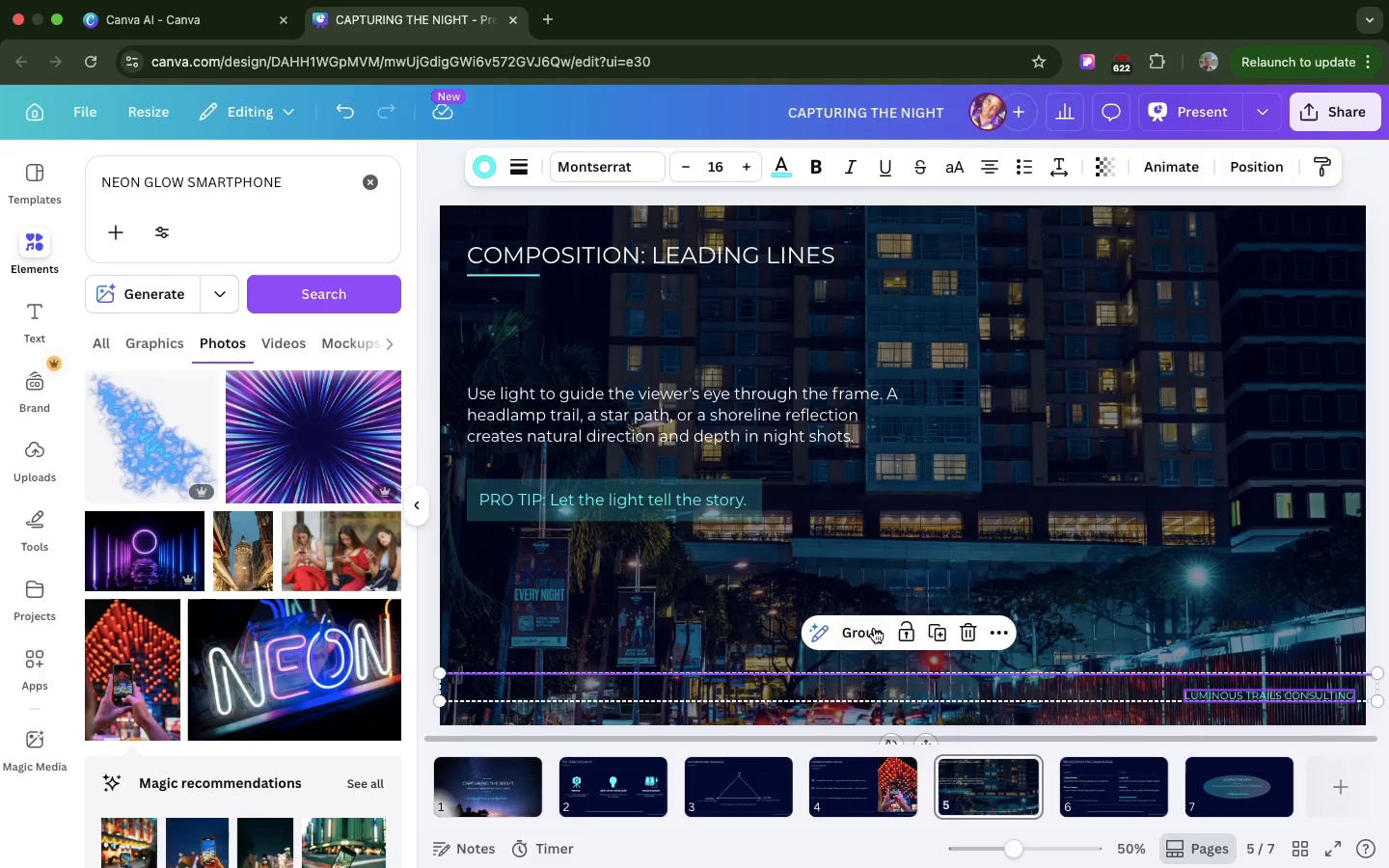 
left_click([870, 628])
 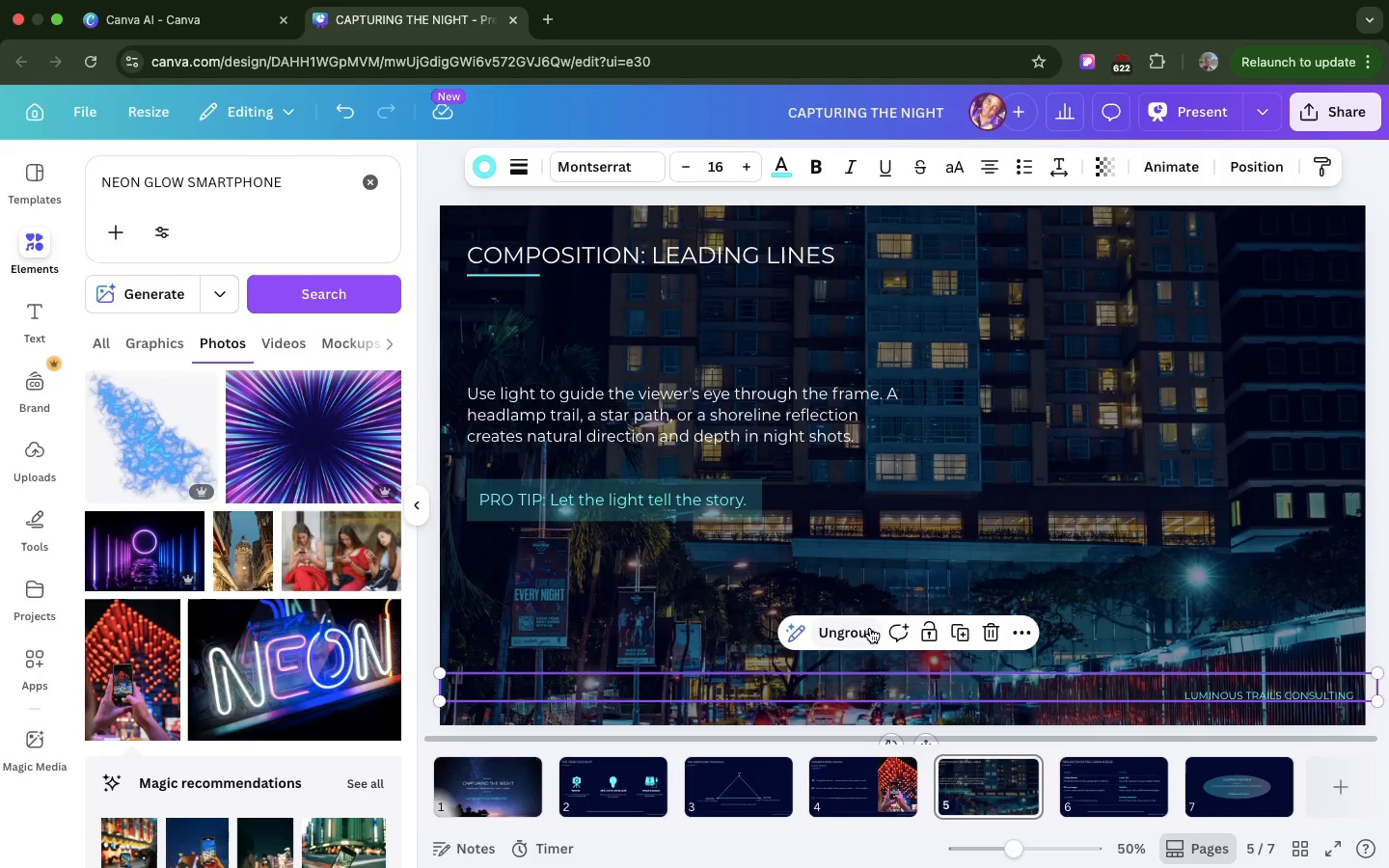 
key(Meta+C)
 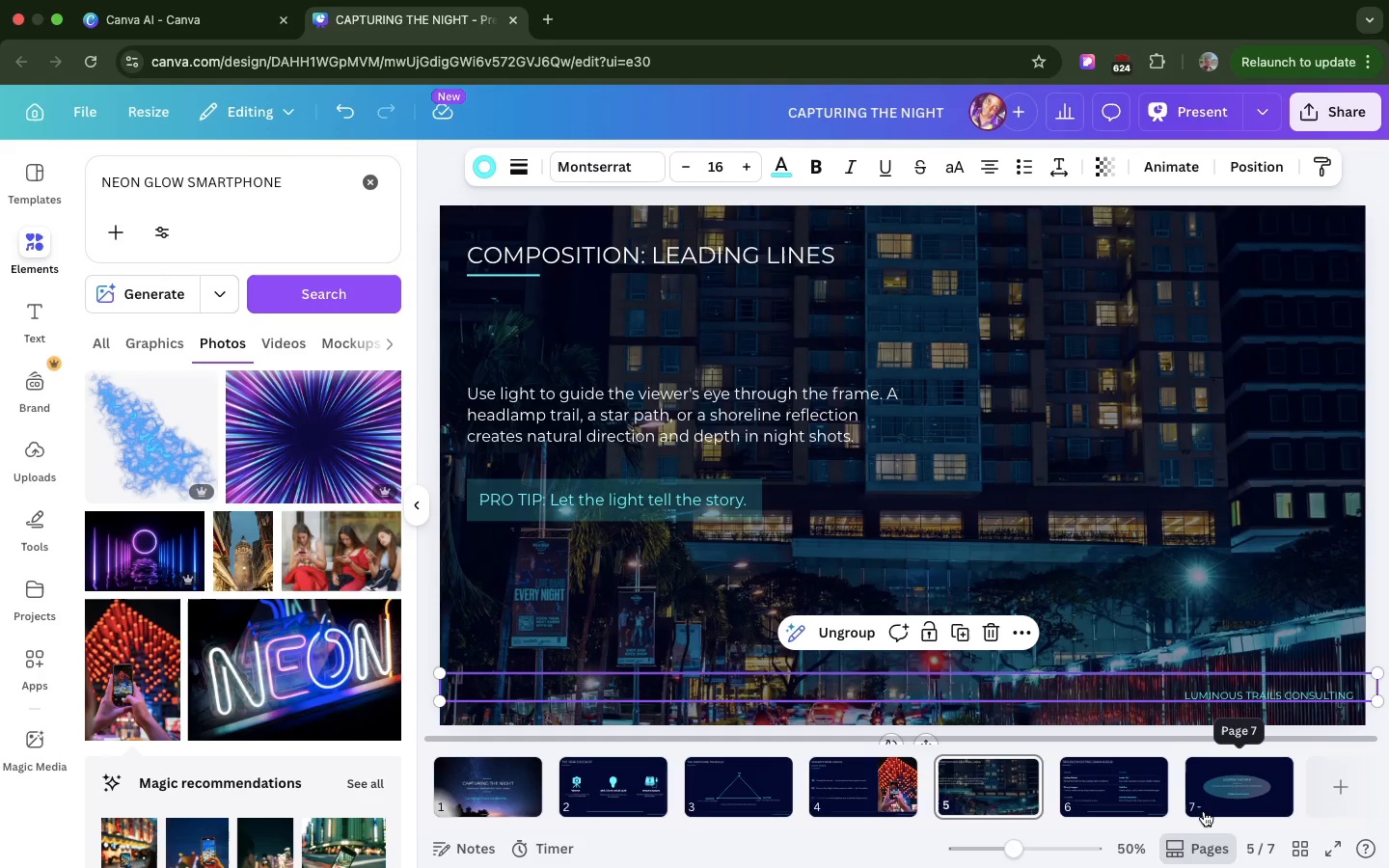 
left_click([1204, 811])
 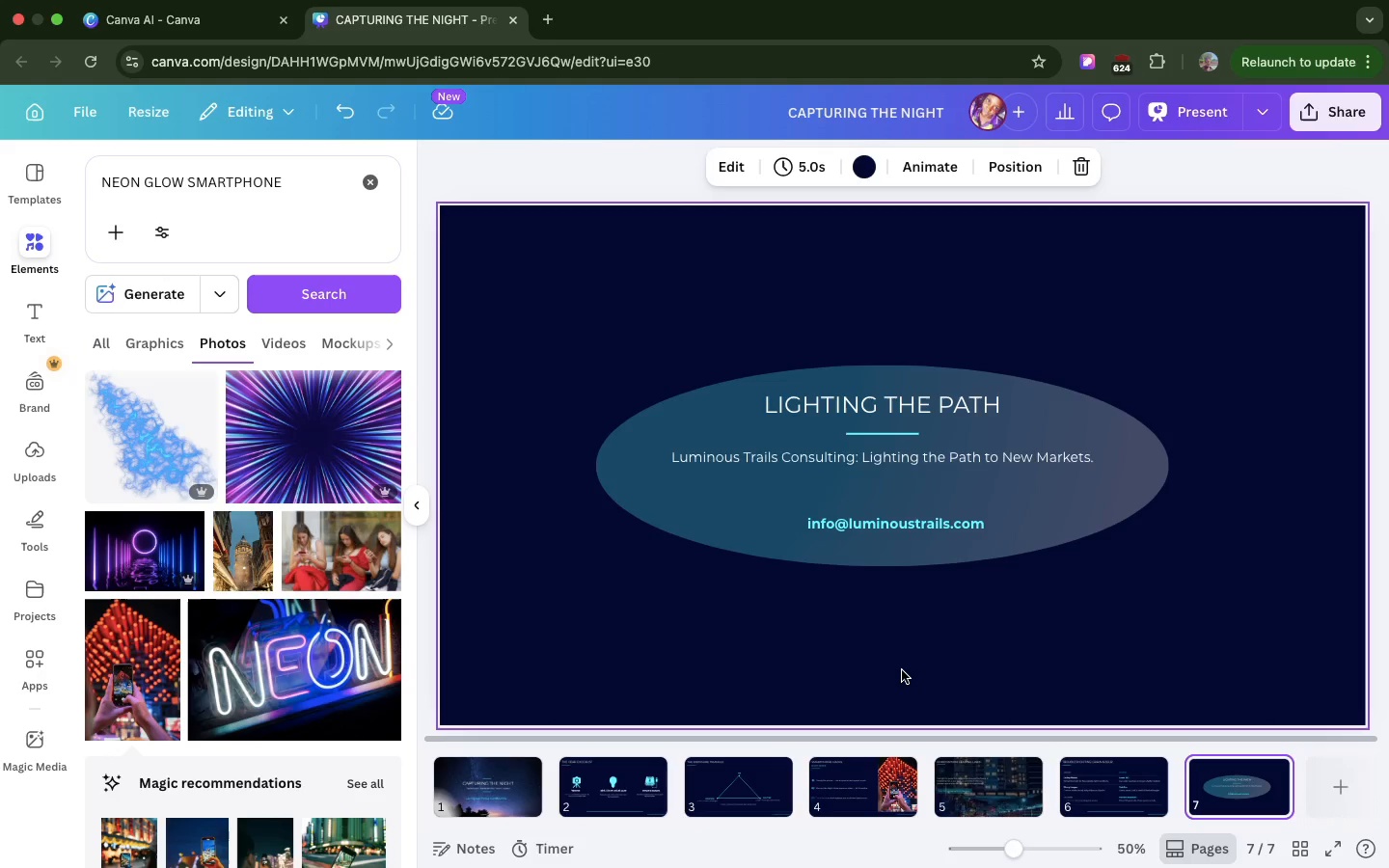 
left_click([902, 670])
 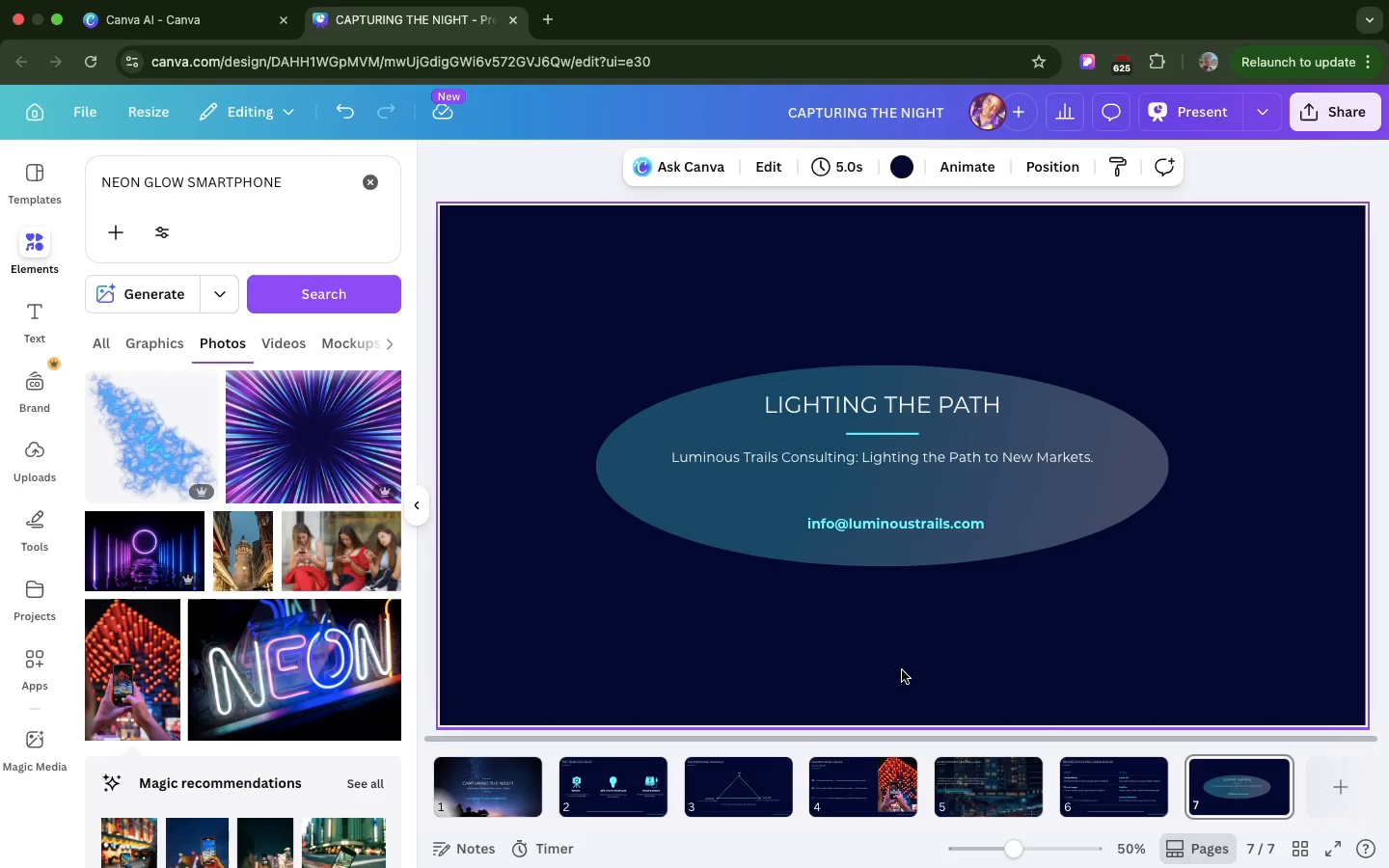 
key(Meta+V)
 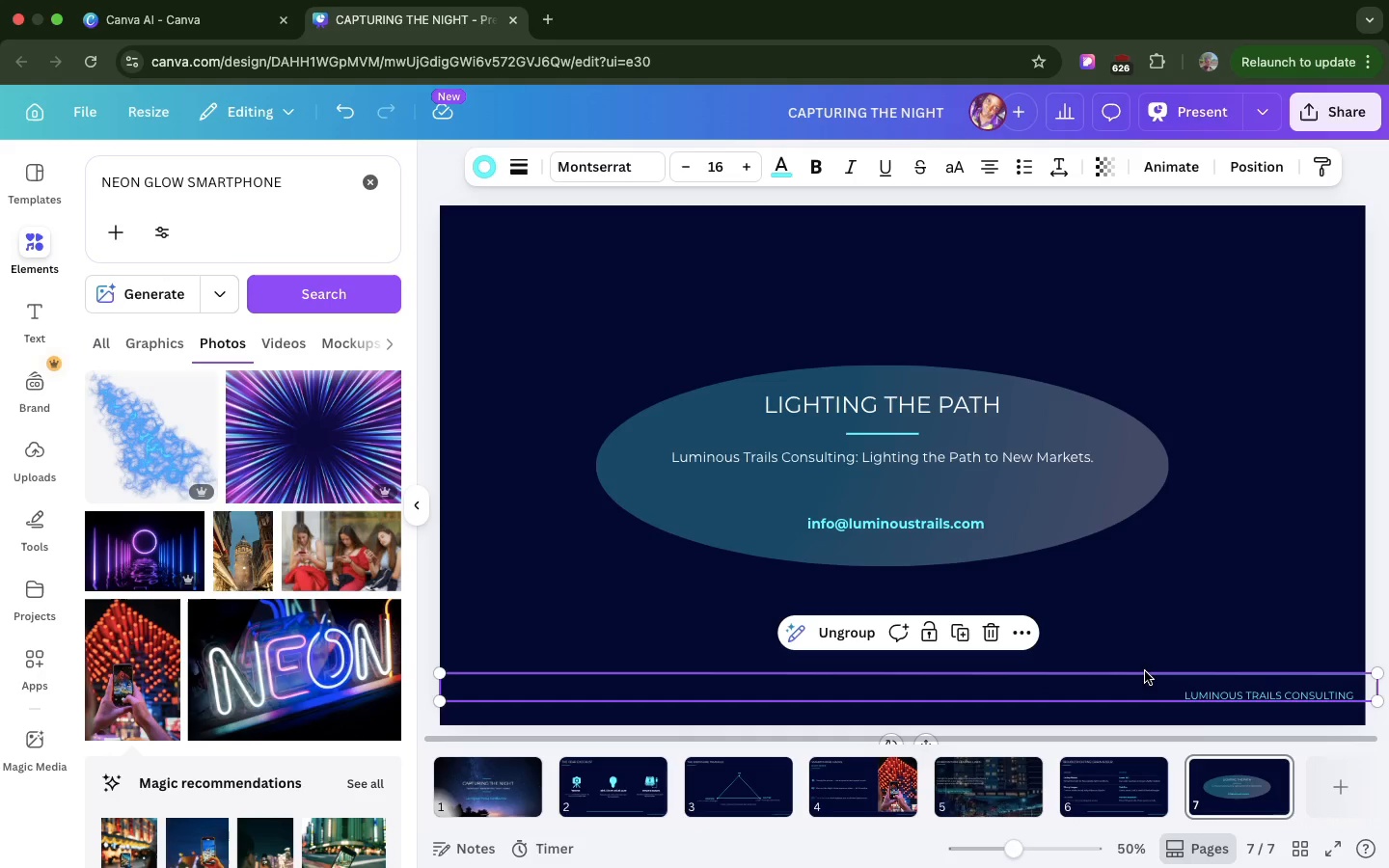 
left_click_drag(start_coordinate=[1144, 676], to_coordinate=[1130, 688])
 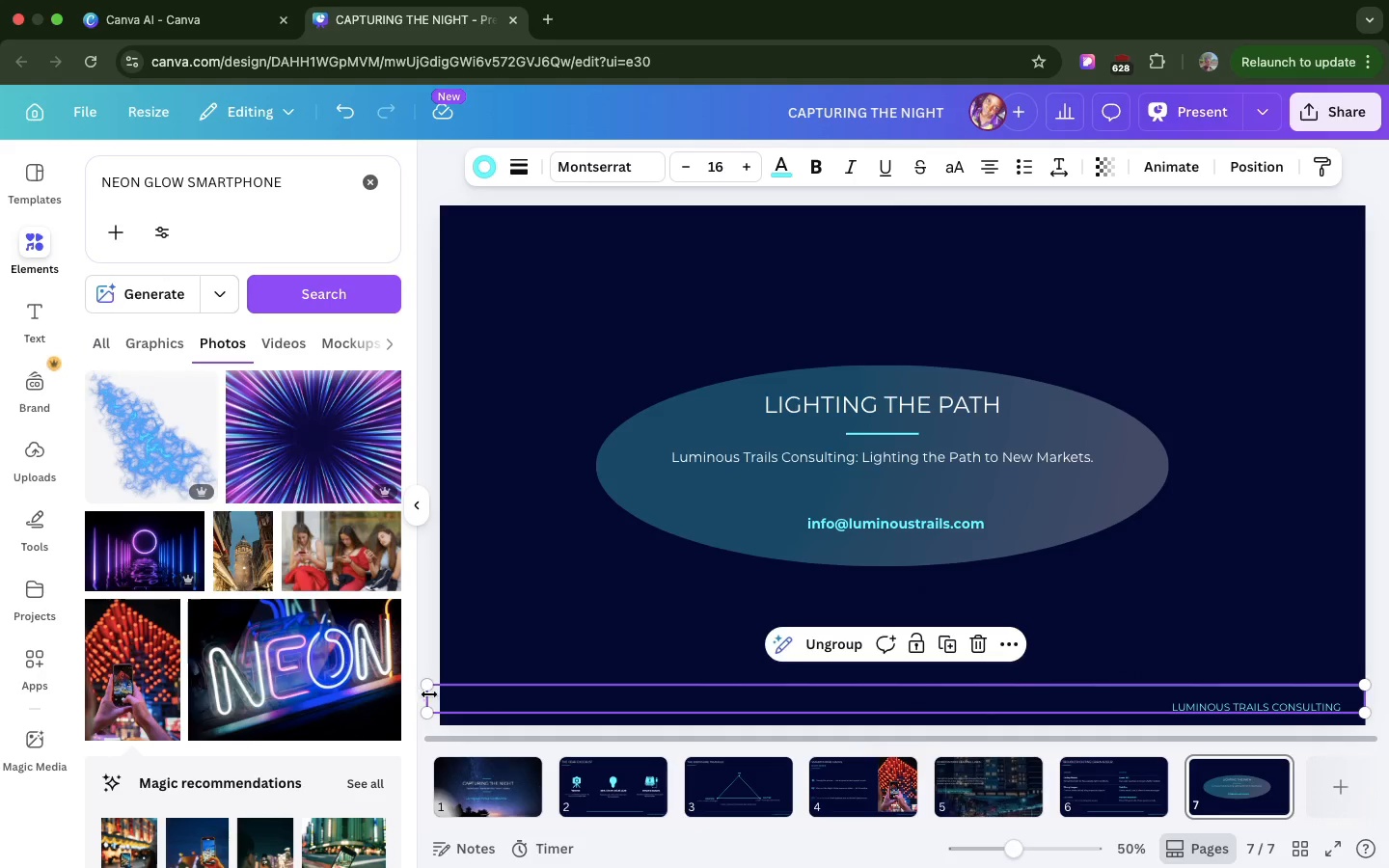 
left_click_drag(start_coordinate=[434, 699], to_coordinate=[444, 700])
 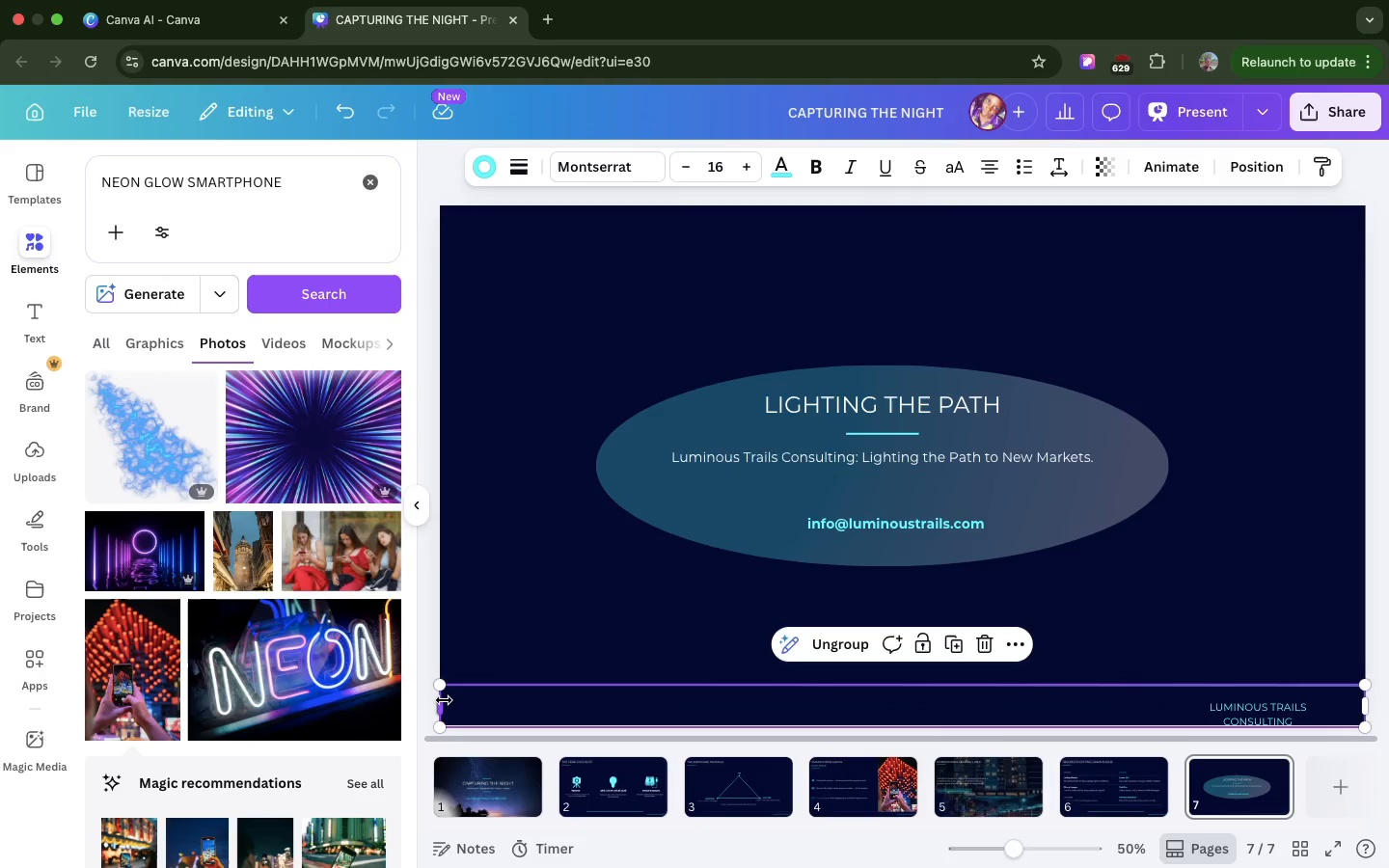 
wait(9.2)
 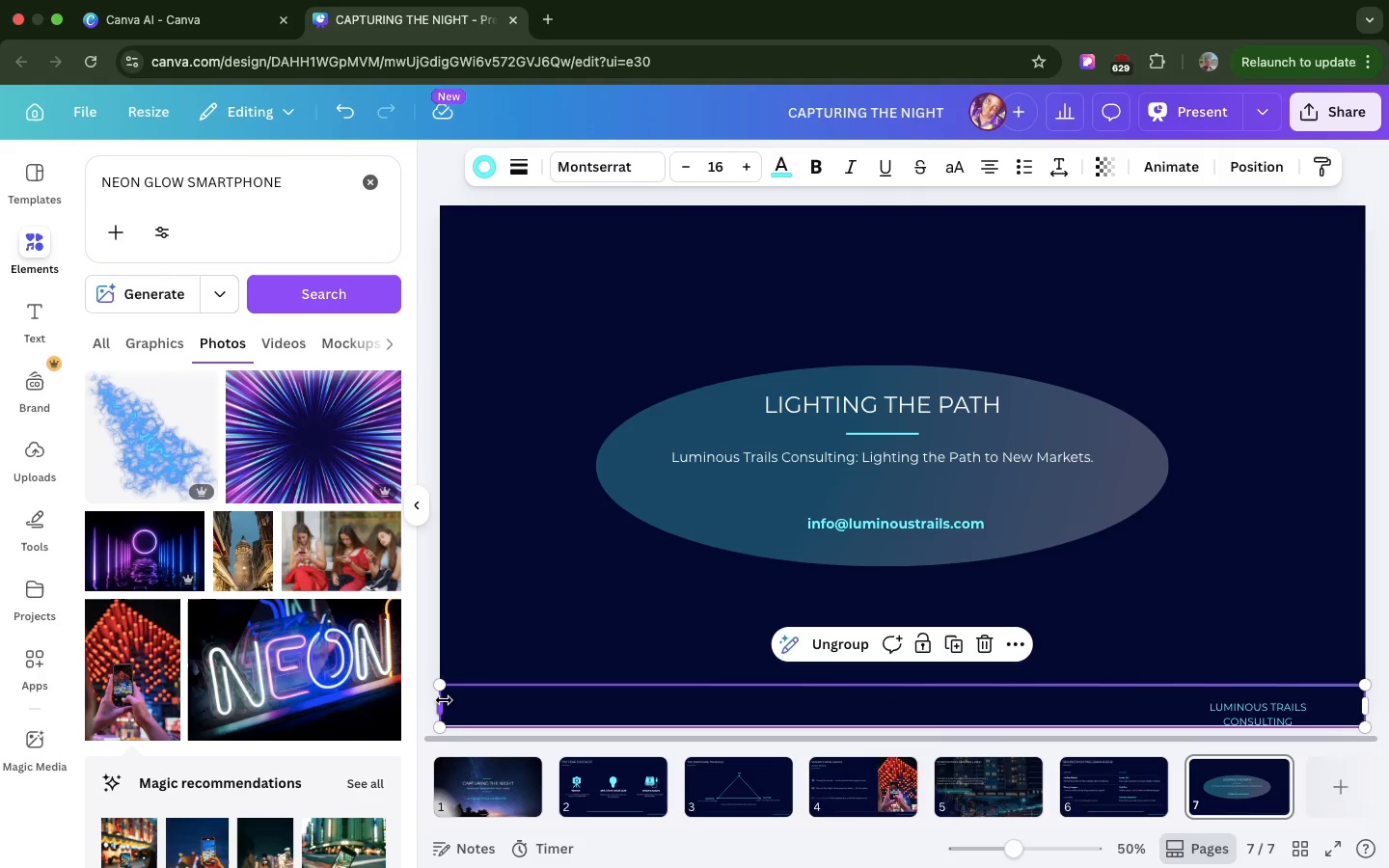 
hold_key(key=CommandLeft, duration=0.68)
 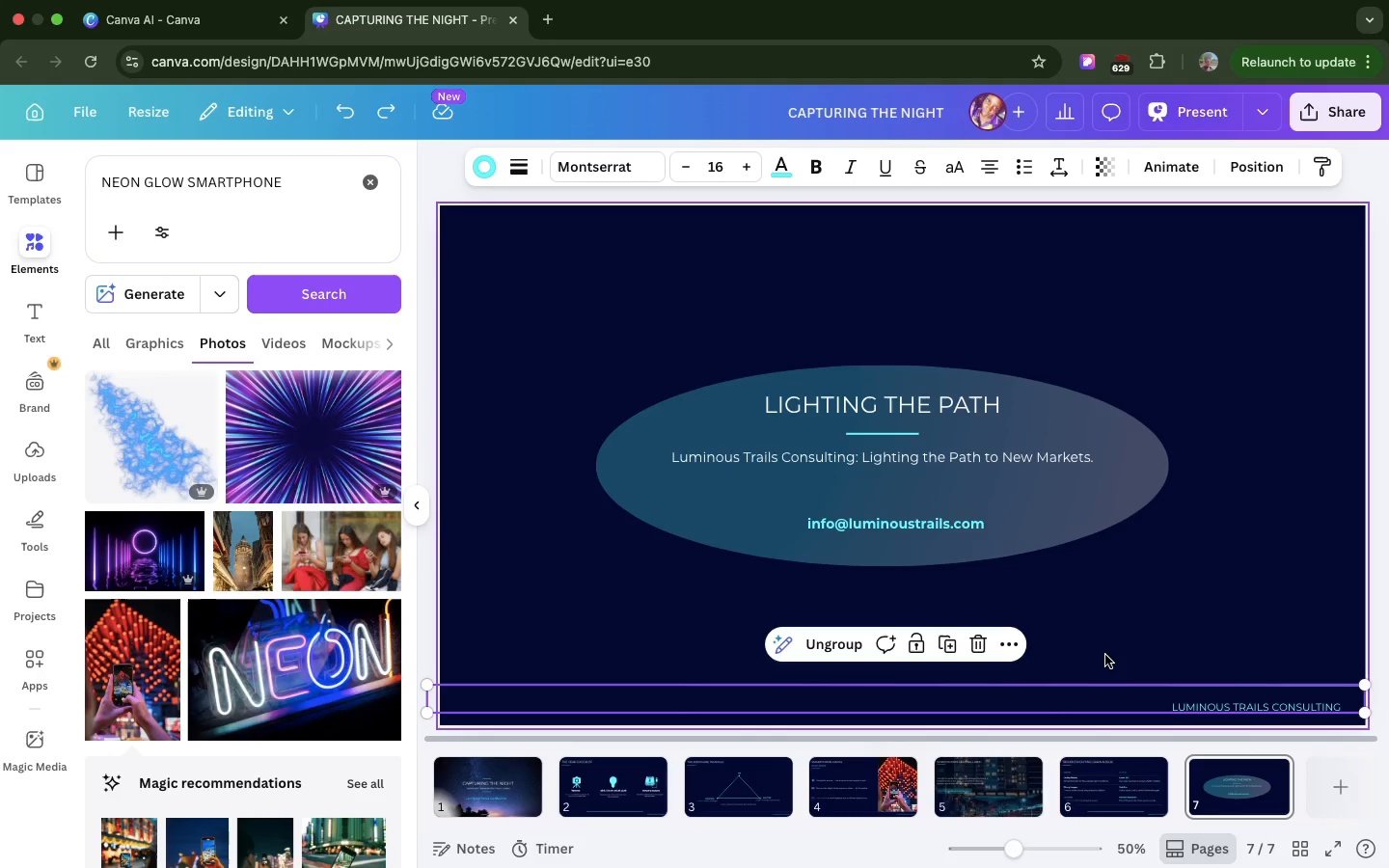 
hold_key(key=Z, duration=0.39)
 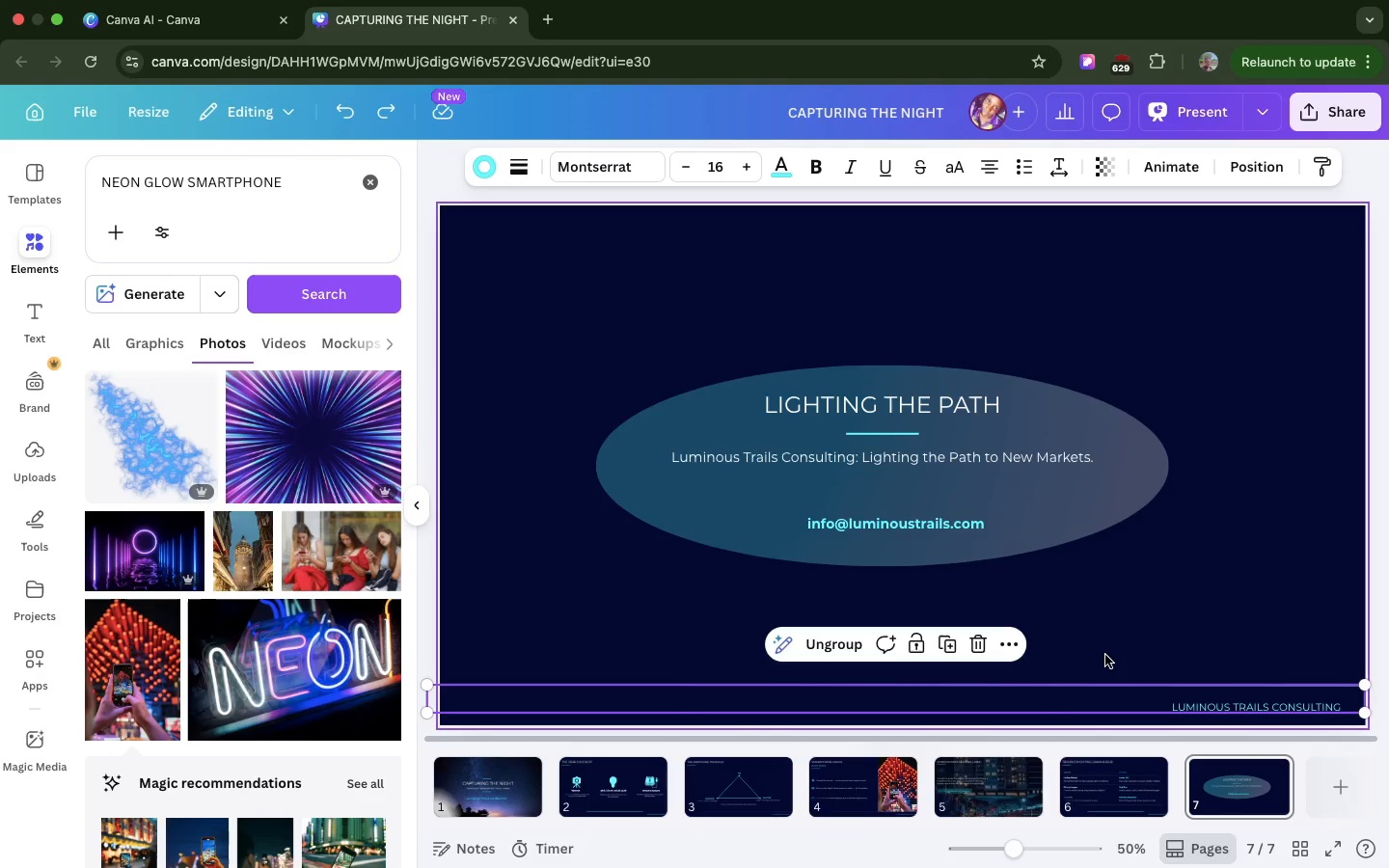 
hold_key(key=CommandLeft, duration=0.46)
 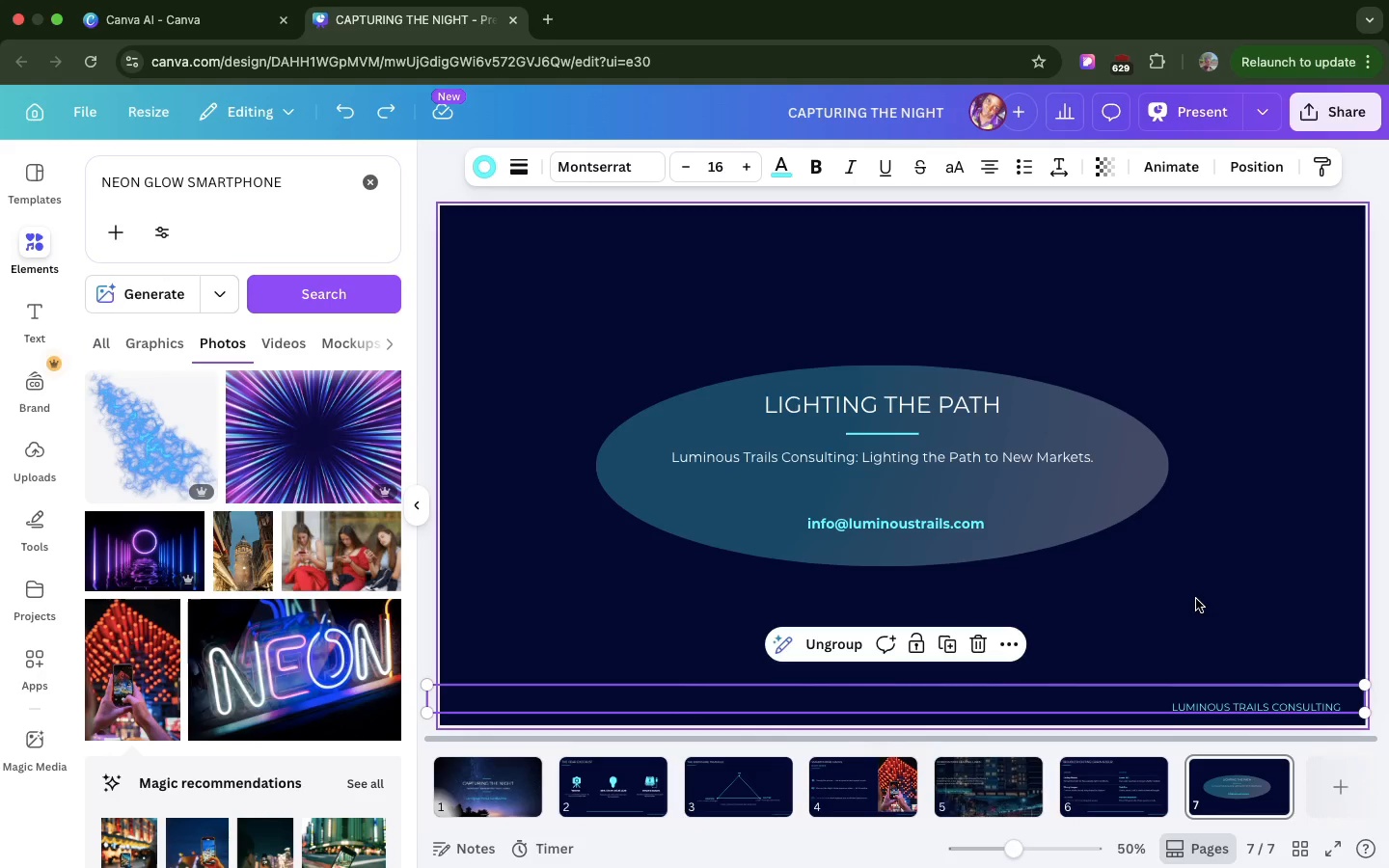 
left_click([1196, 599])
 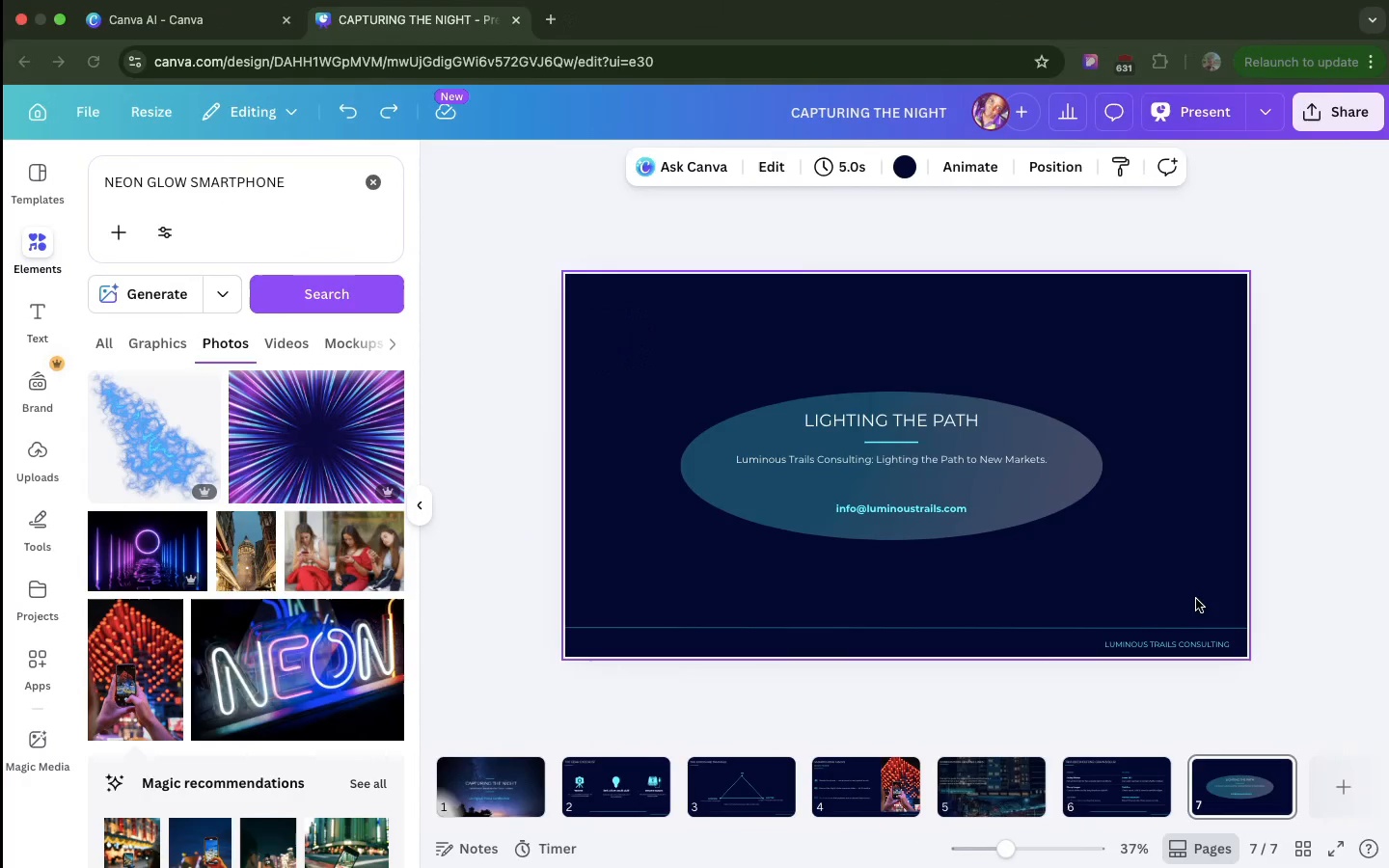 
wait(7.78)
 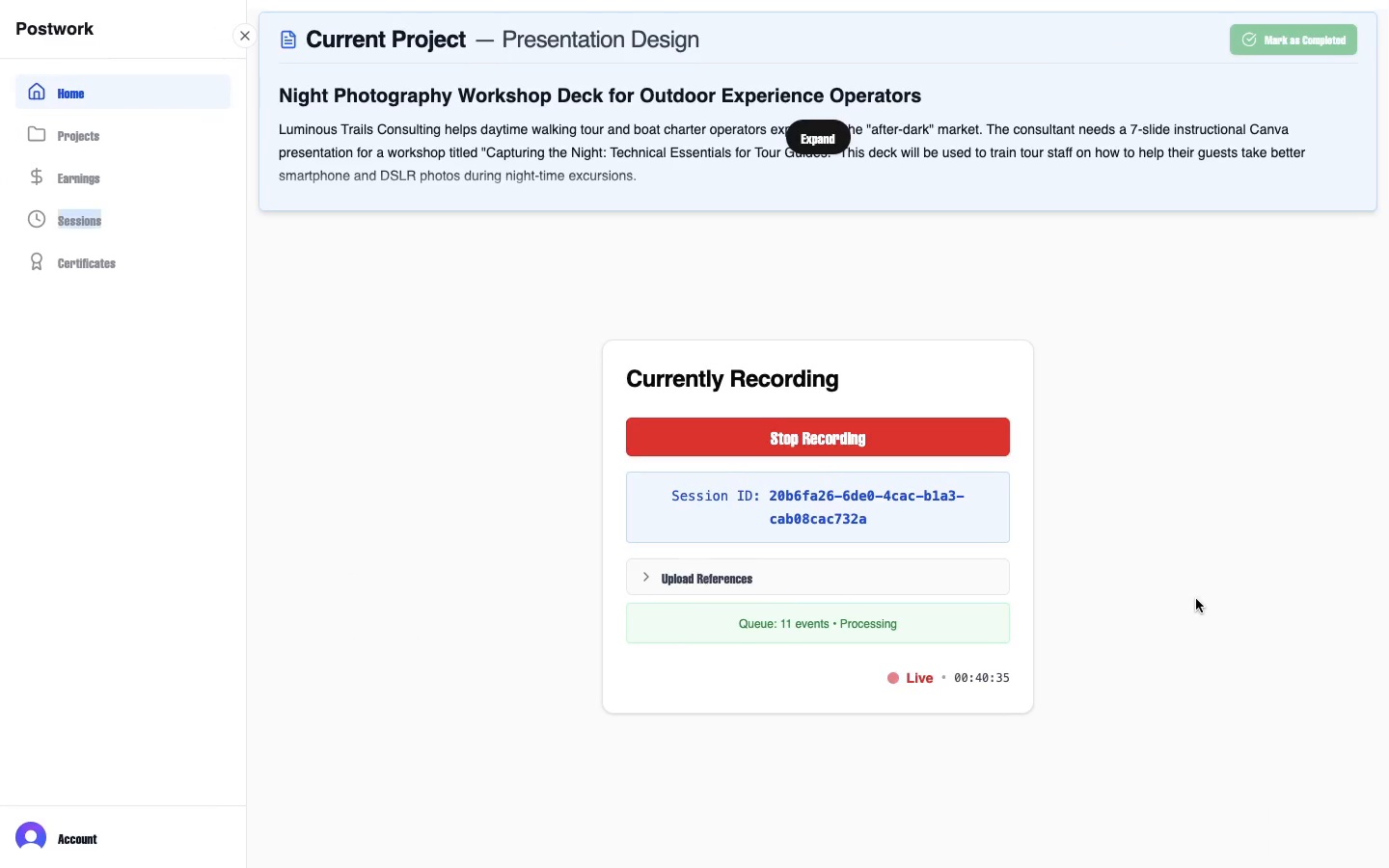 
left_click([1342, 118])
 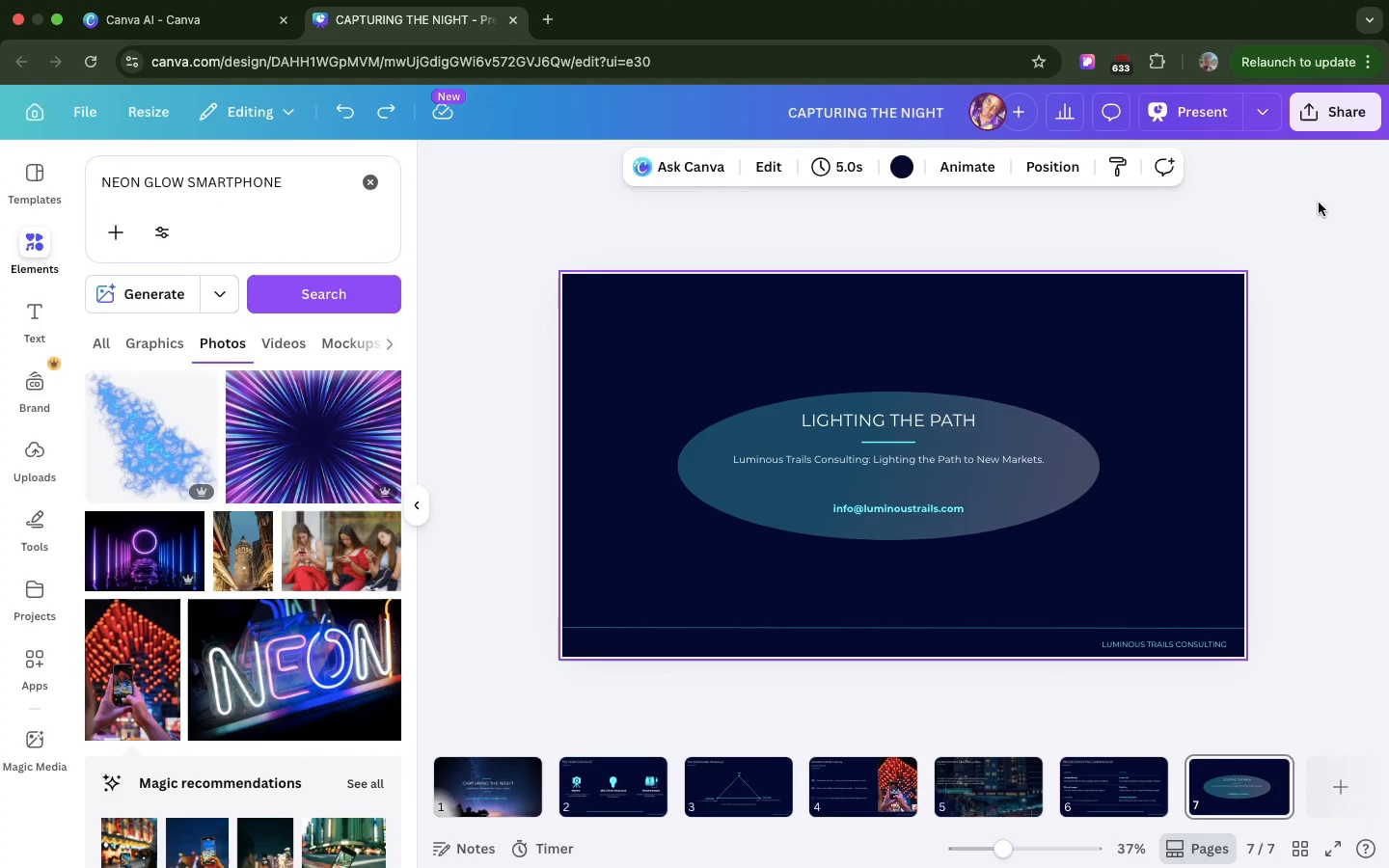 
left_click([1313, 109])
 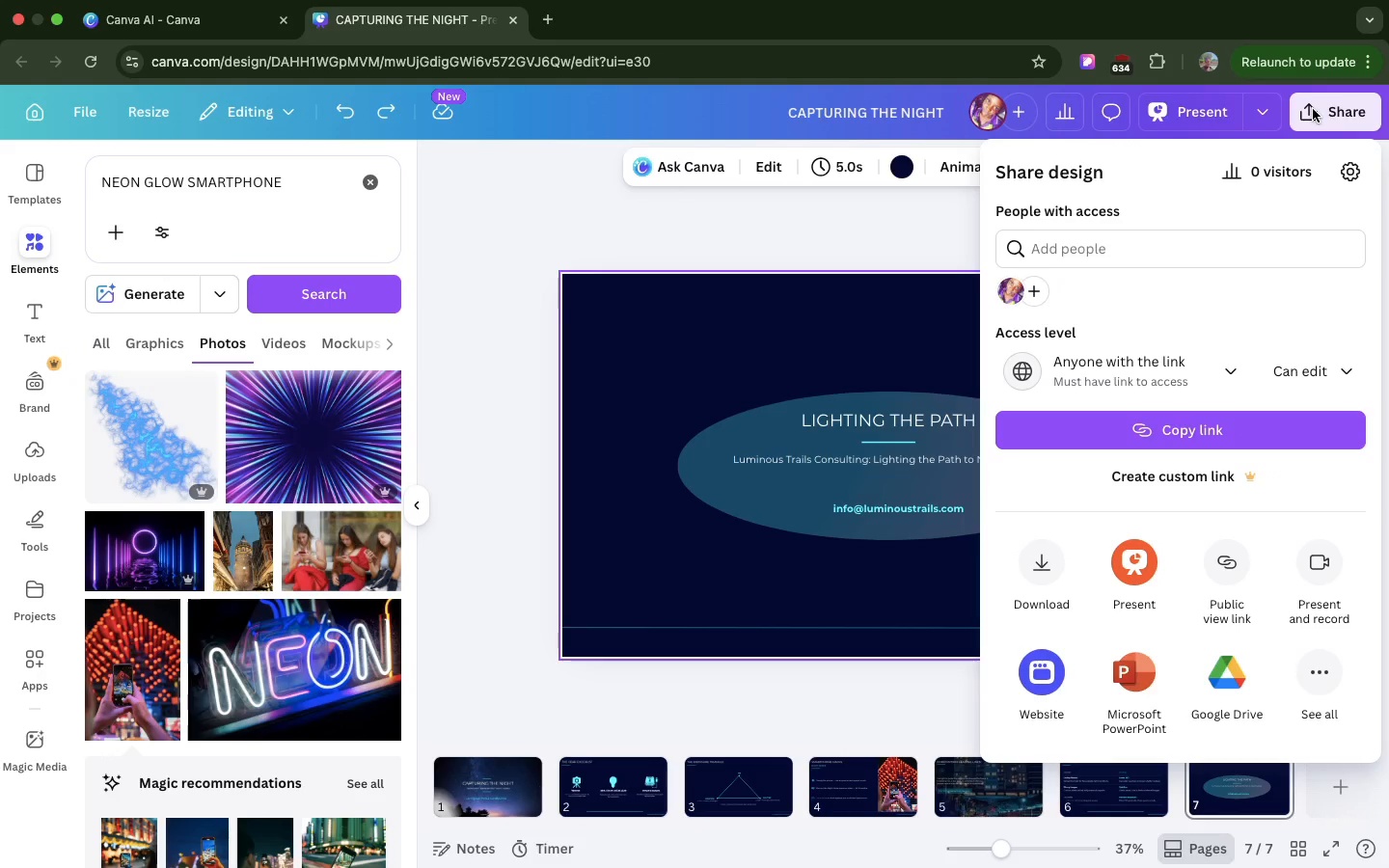 
wait(6.68)
 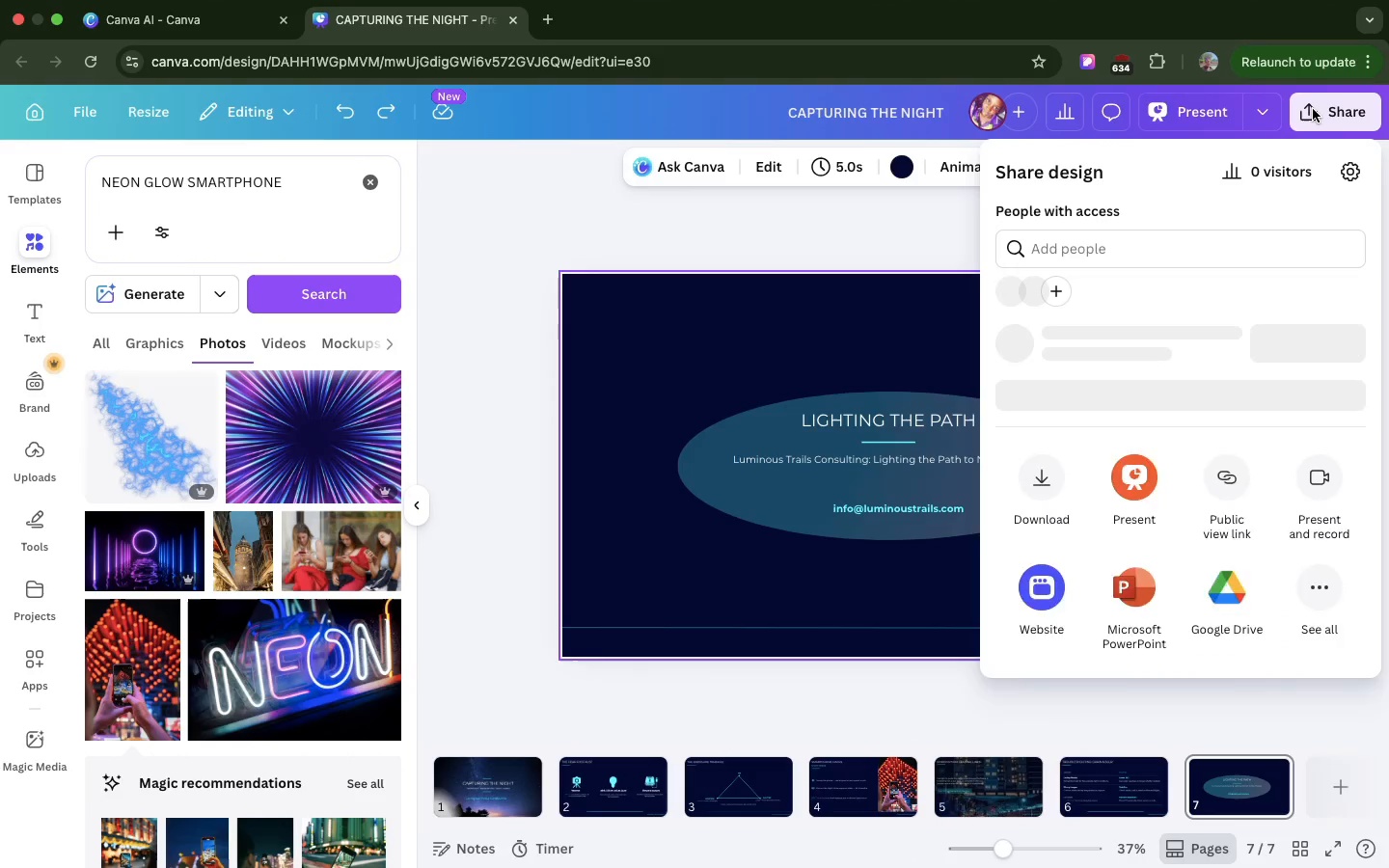 
left_click([1183, 426])